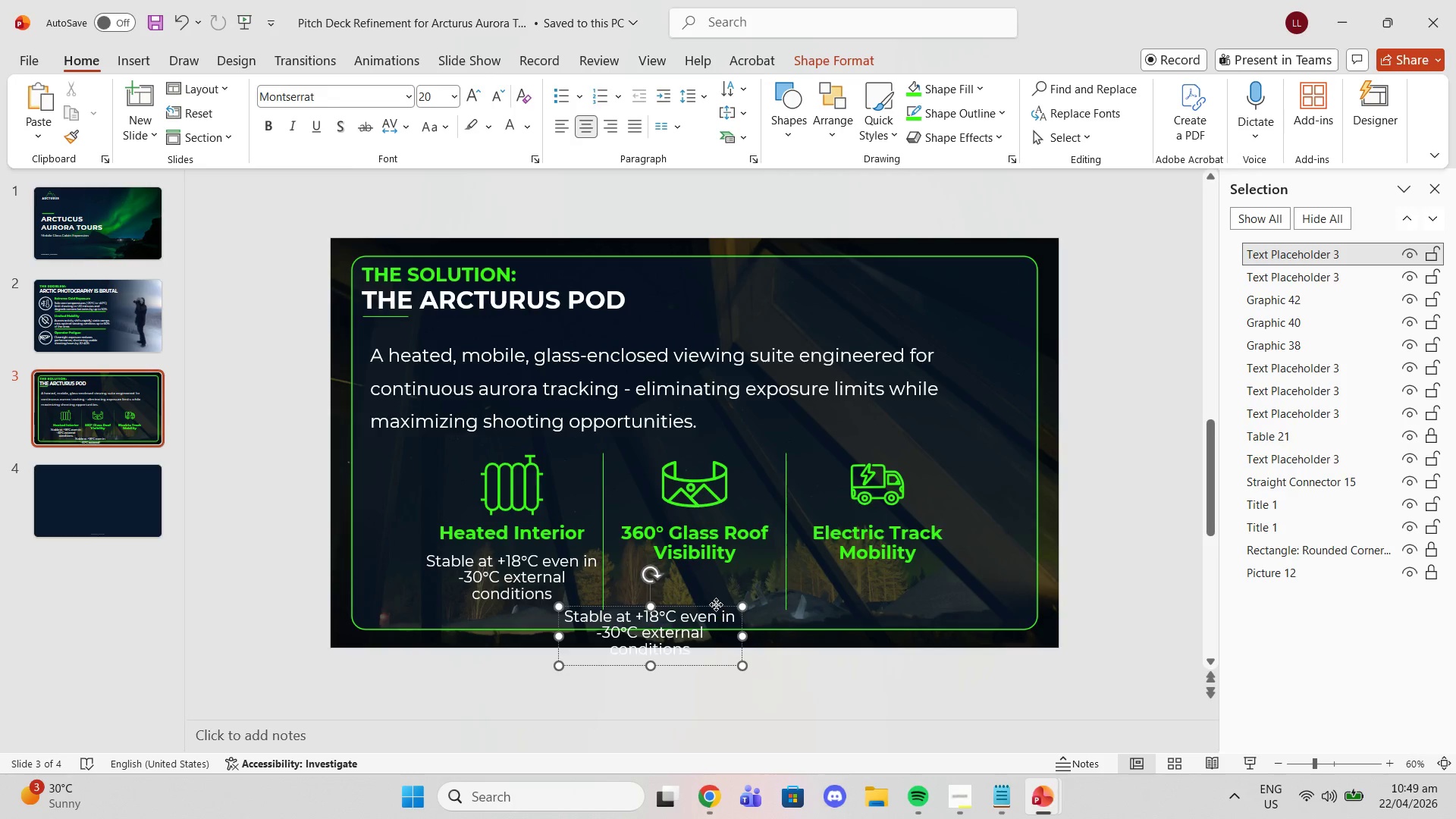 
left_click_drag(start_coordinate=[716, 604], to_coordinate=[947, 547])
 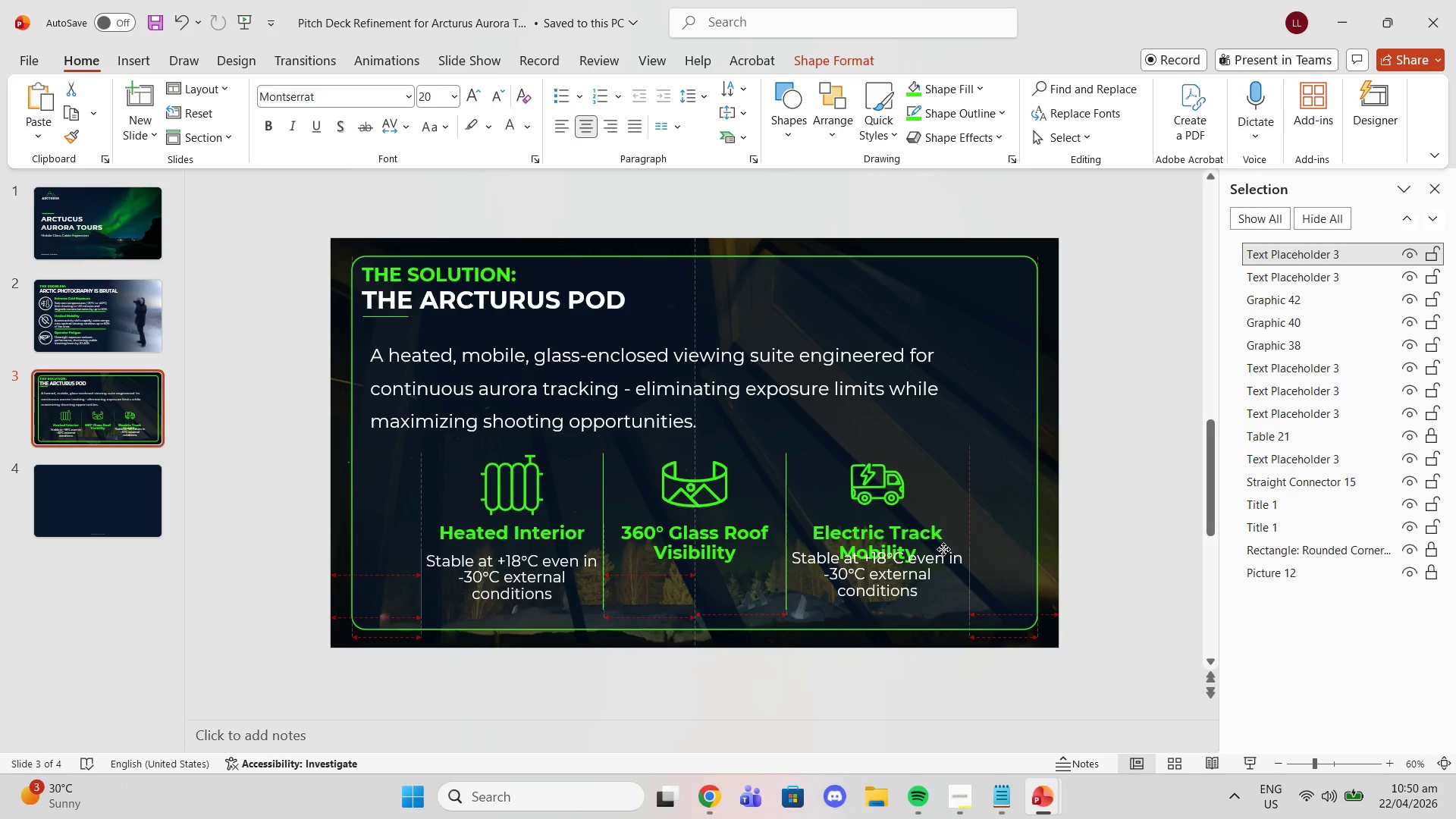 
wait(10.36)
 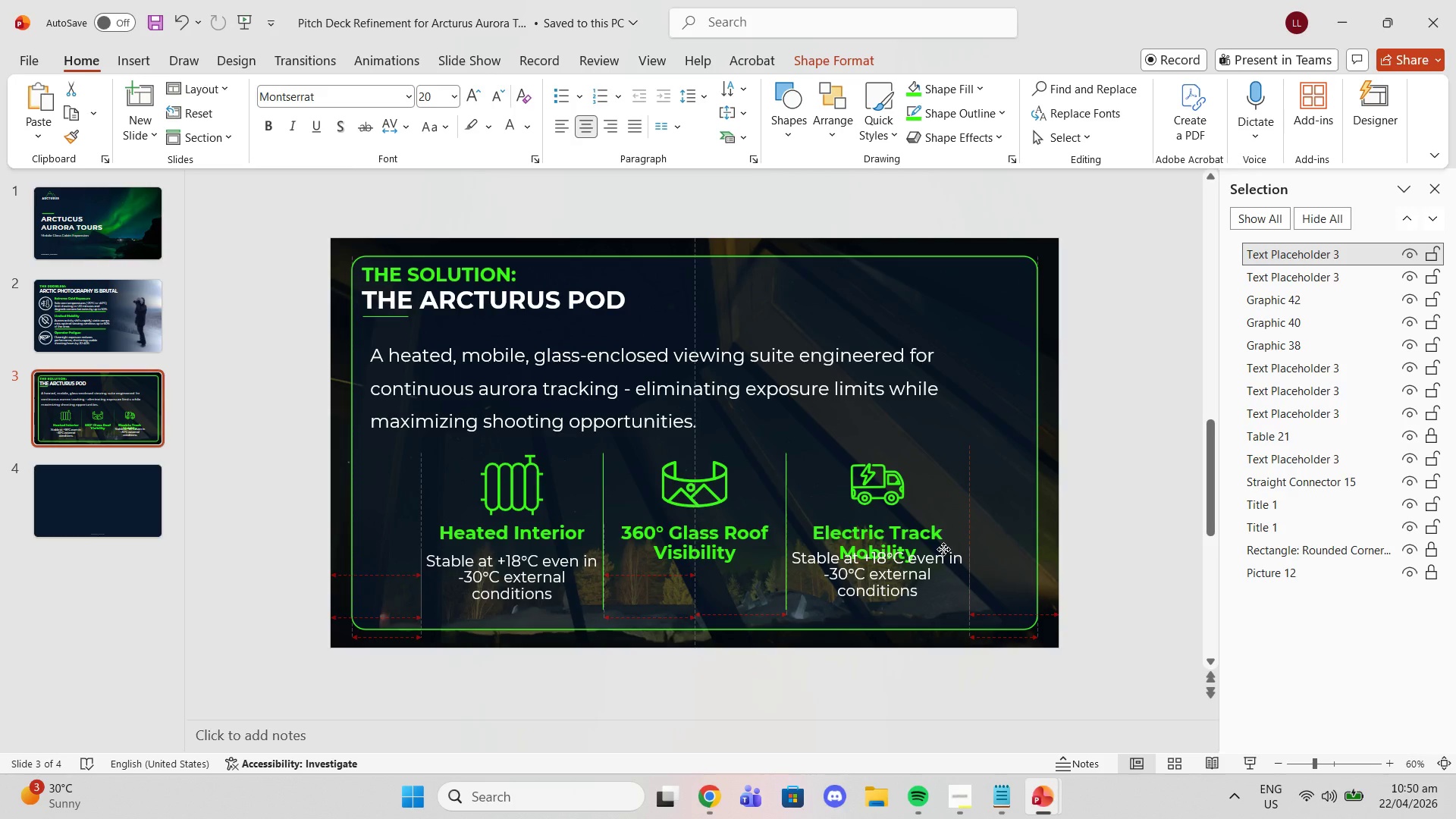 
left_click([945, 526])
 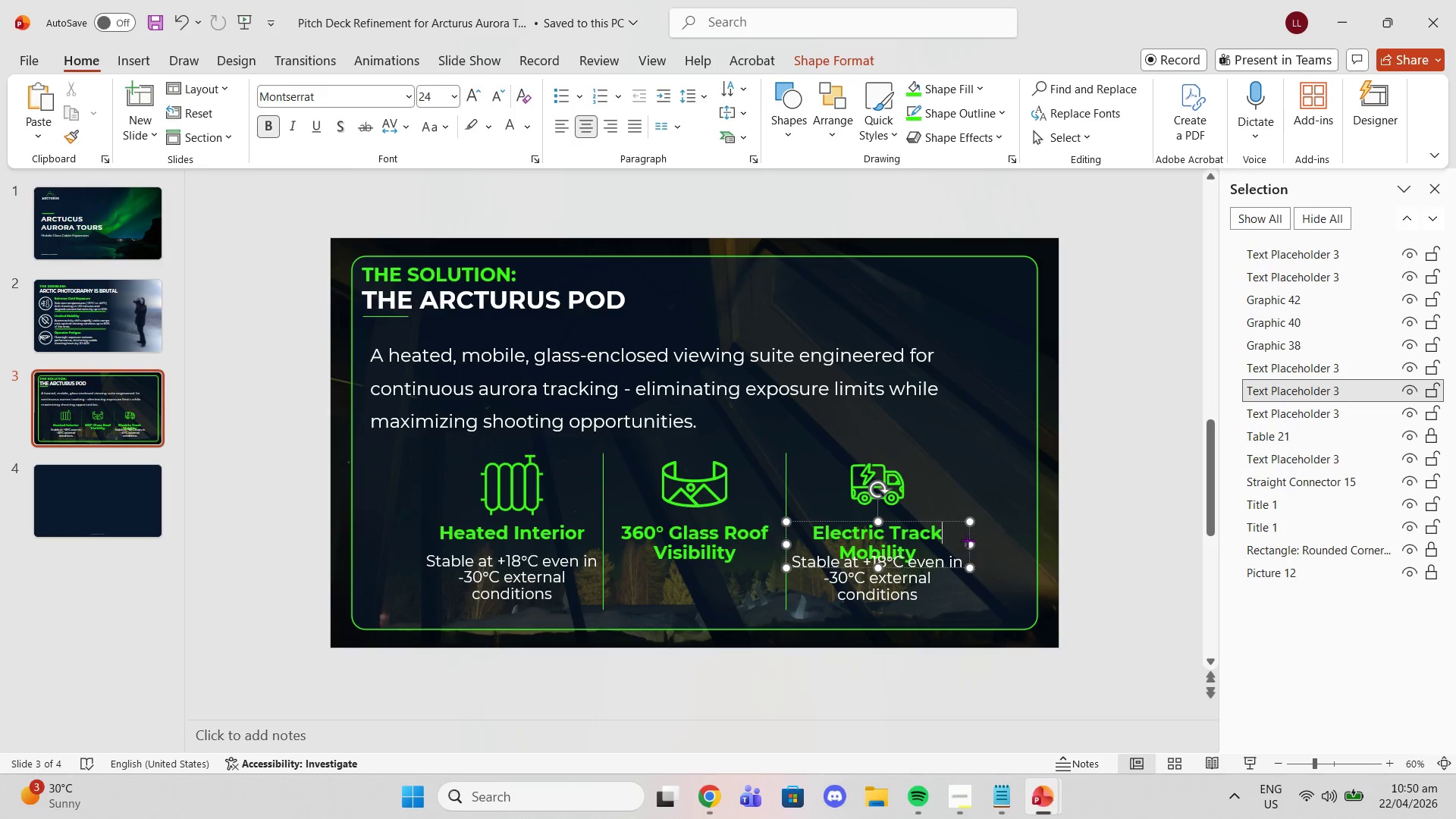 
left_click_drag(start_coordinate=[967, 540], to_coordinate=[1011, 530])
 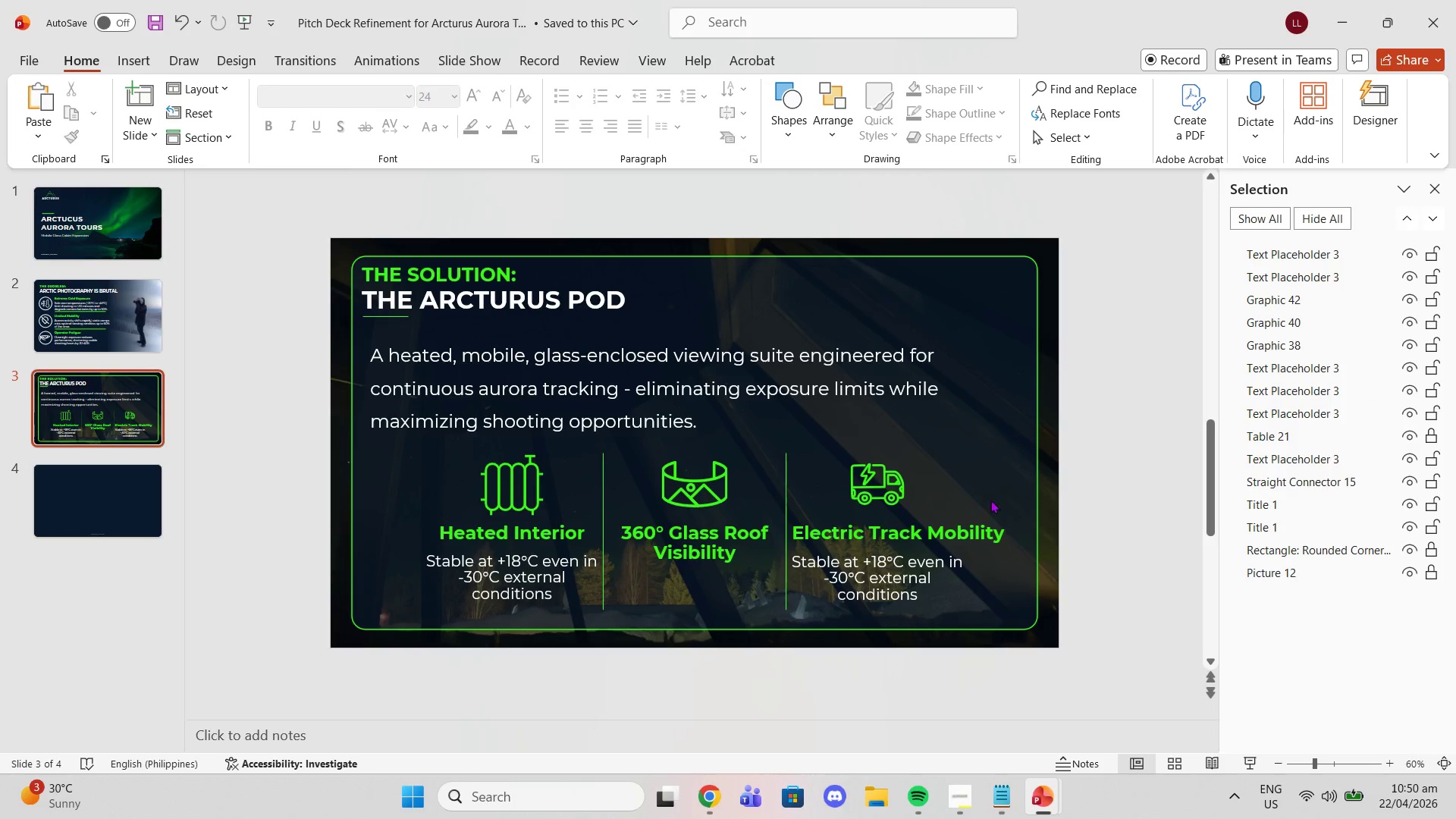 
key(Control+Z)
 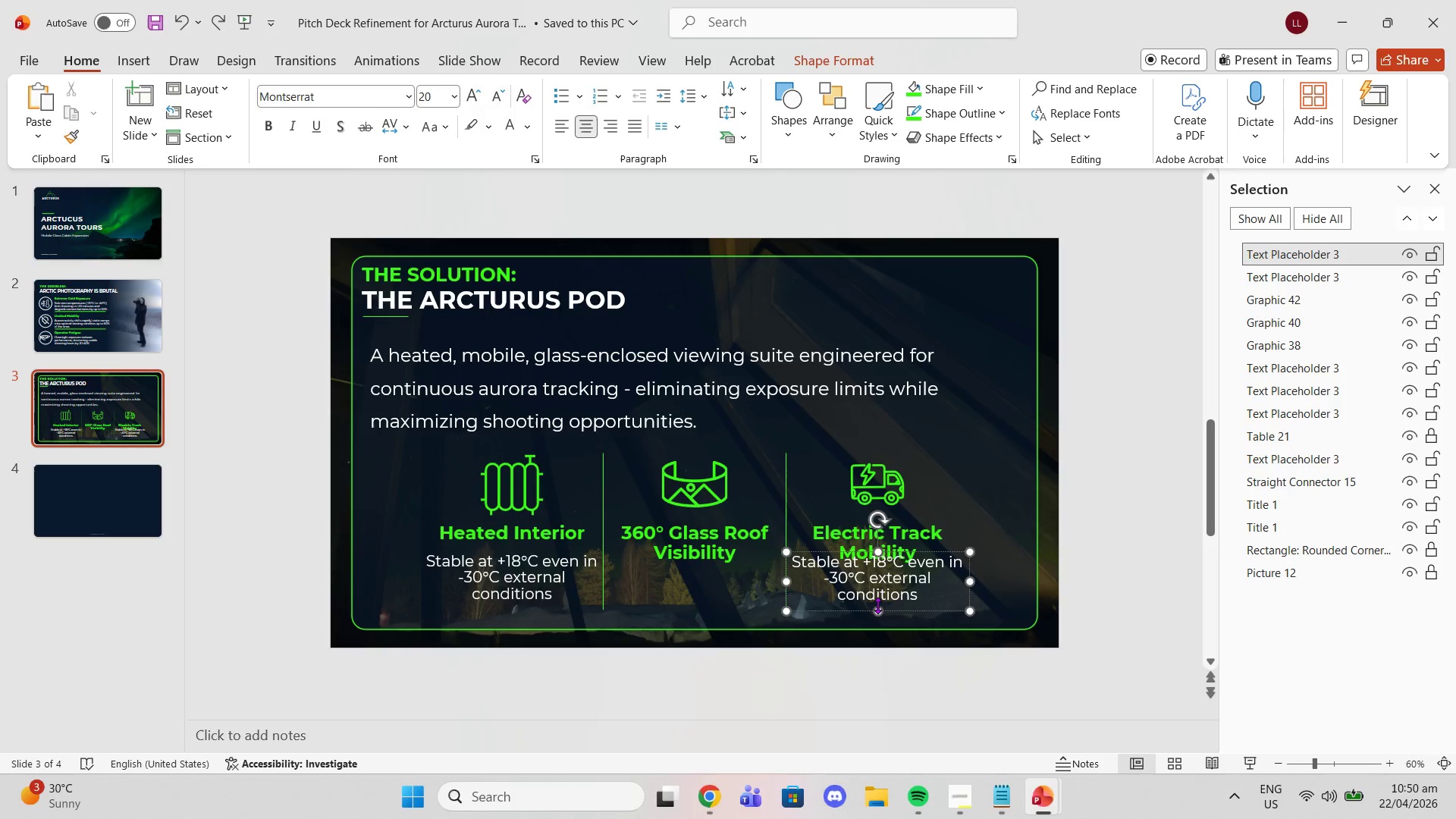 
left_click([877, 605])
 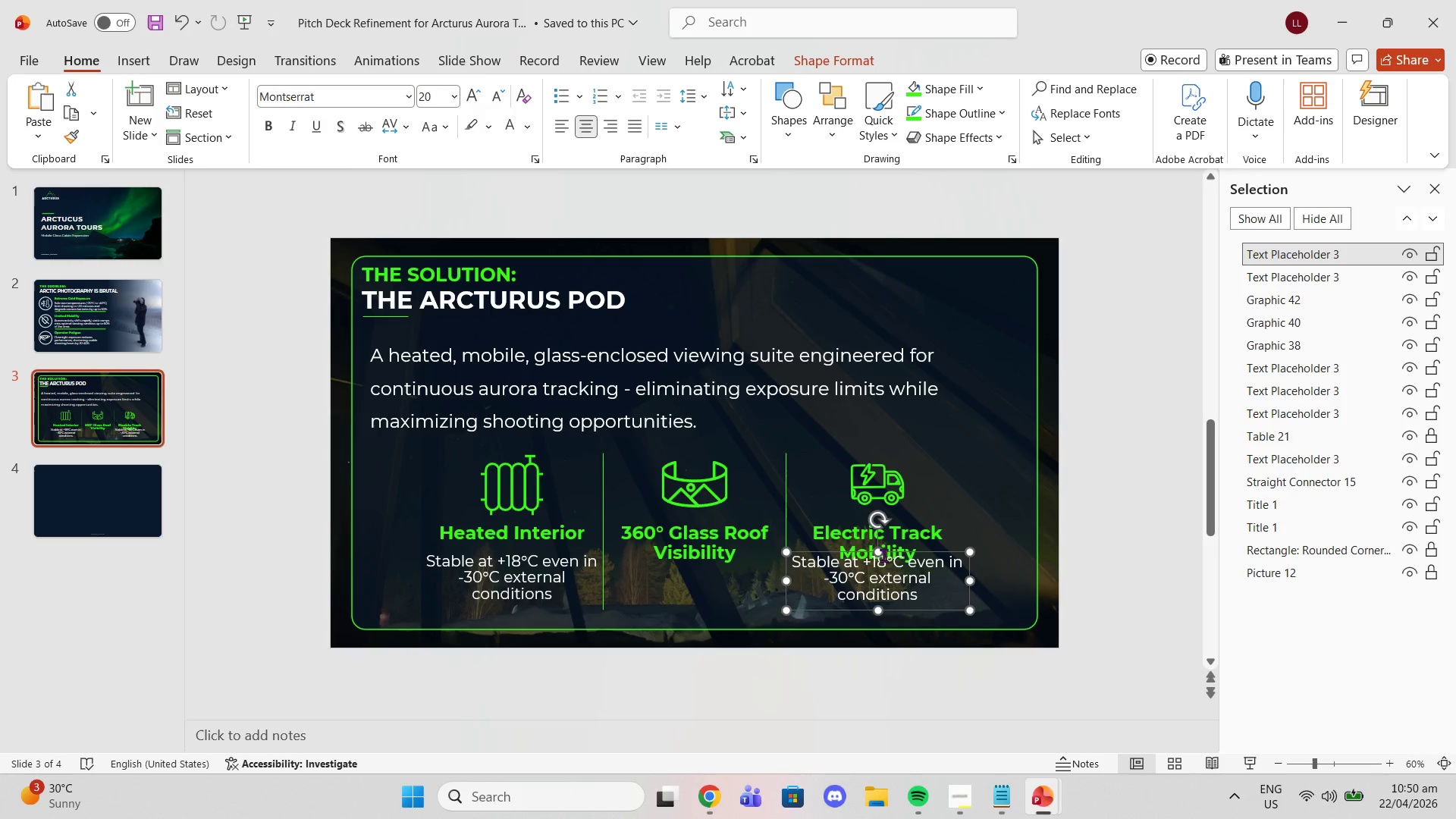 
left_click_drag(start_coordinate=[882, 555], to_coordinate=[878, 565])
 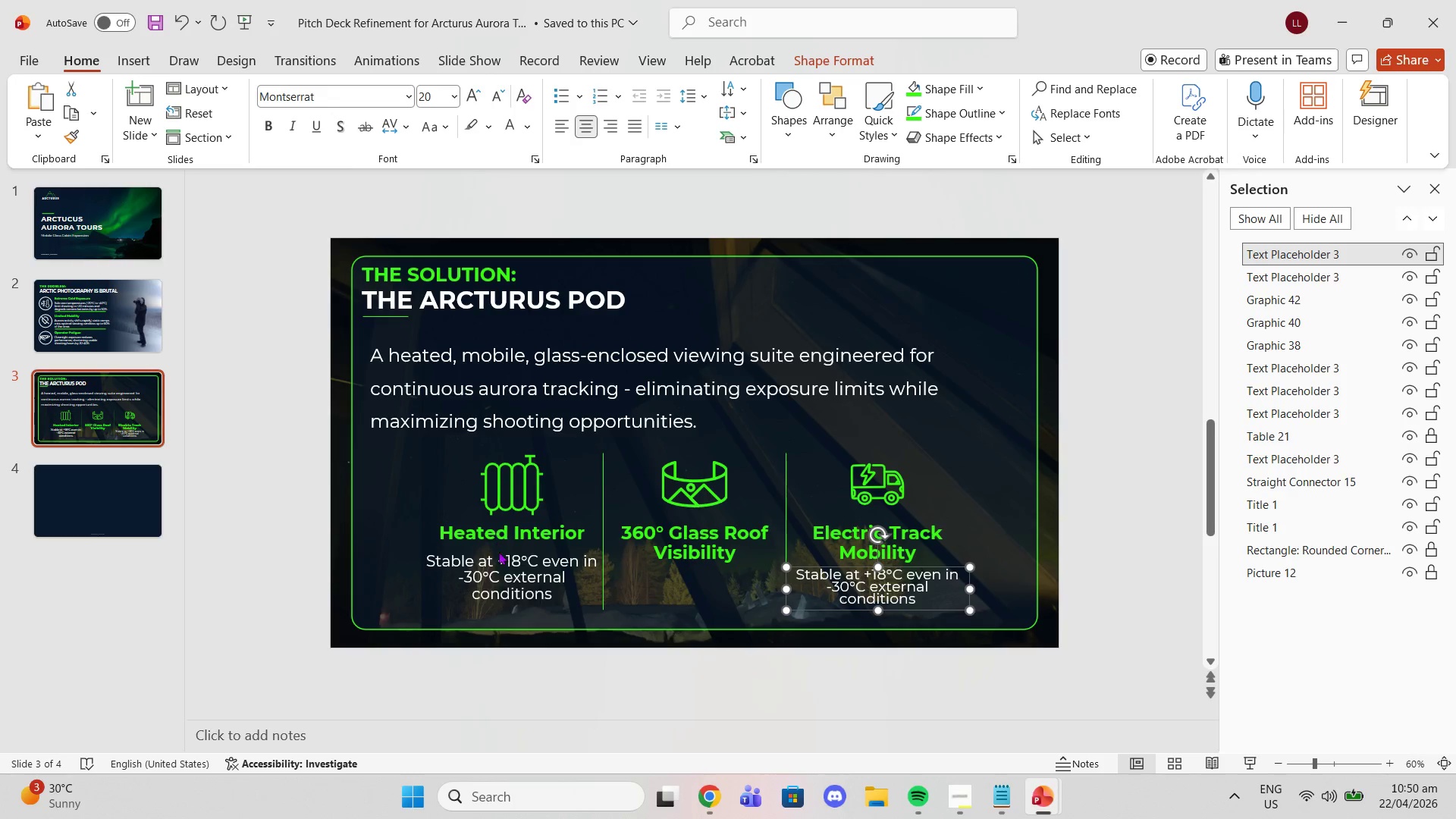 
left_click([505, 564])
 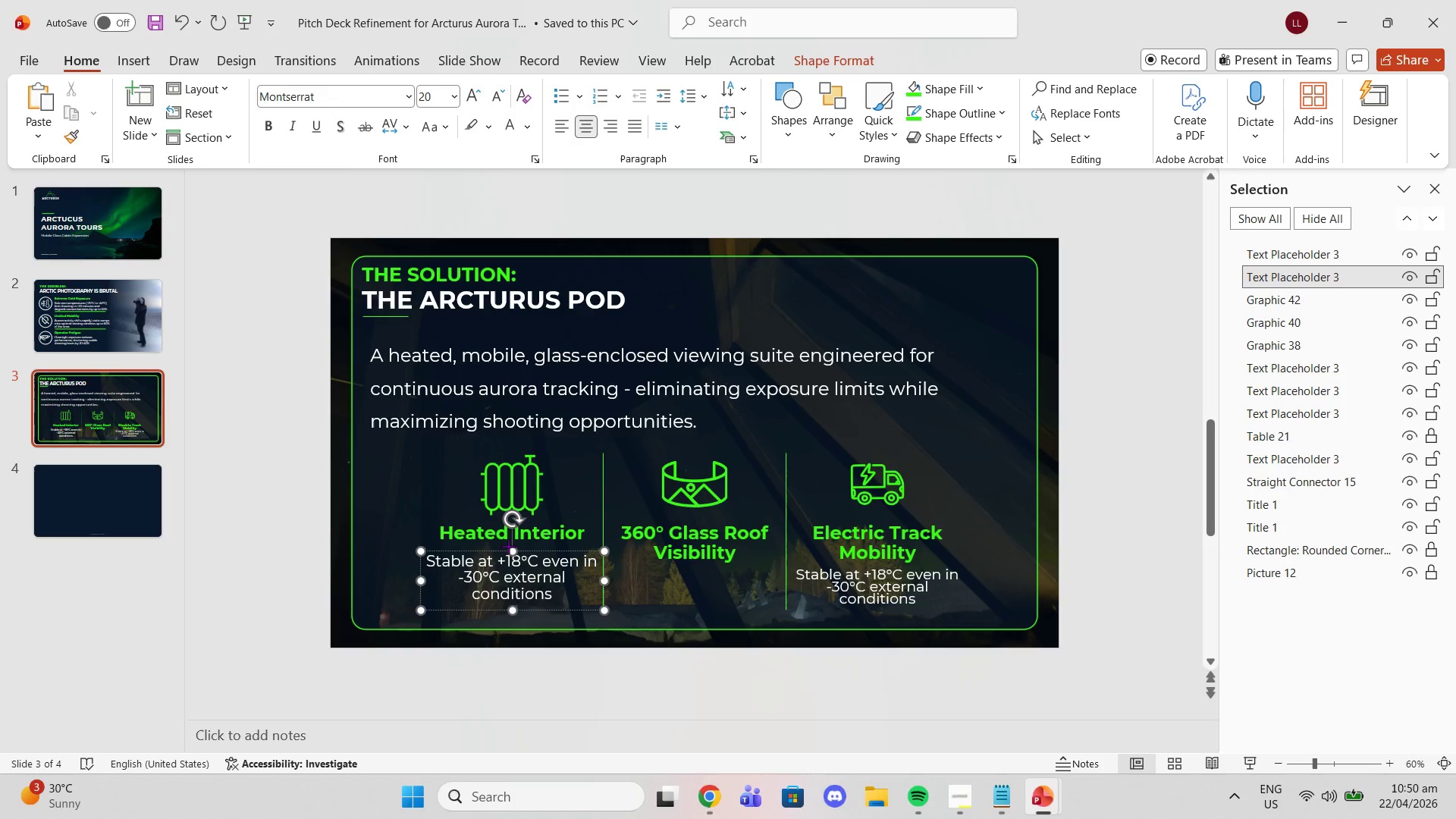 
left_click_drag(start_coordinate=[508, 546], to_coordinate=[509, 559])
 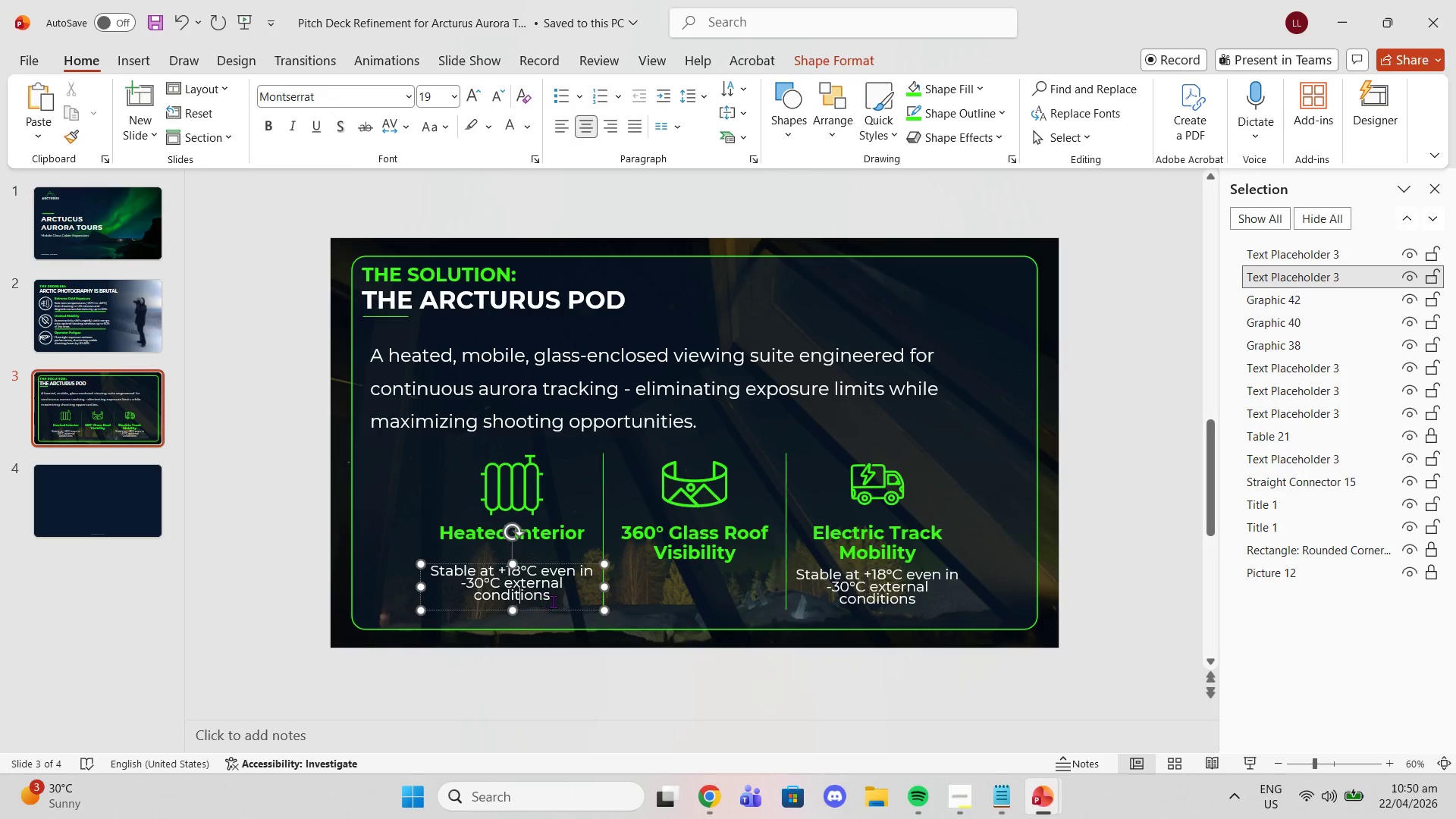 
left_click([553, 601])
 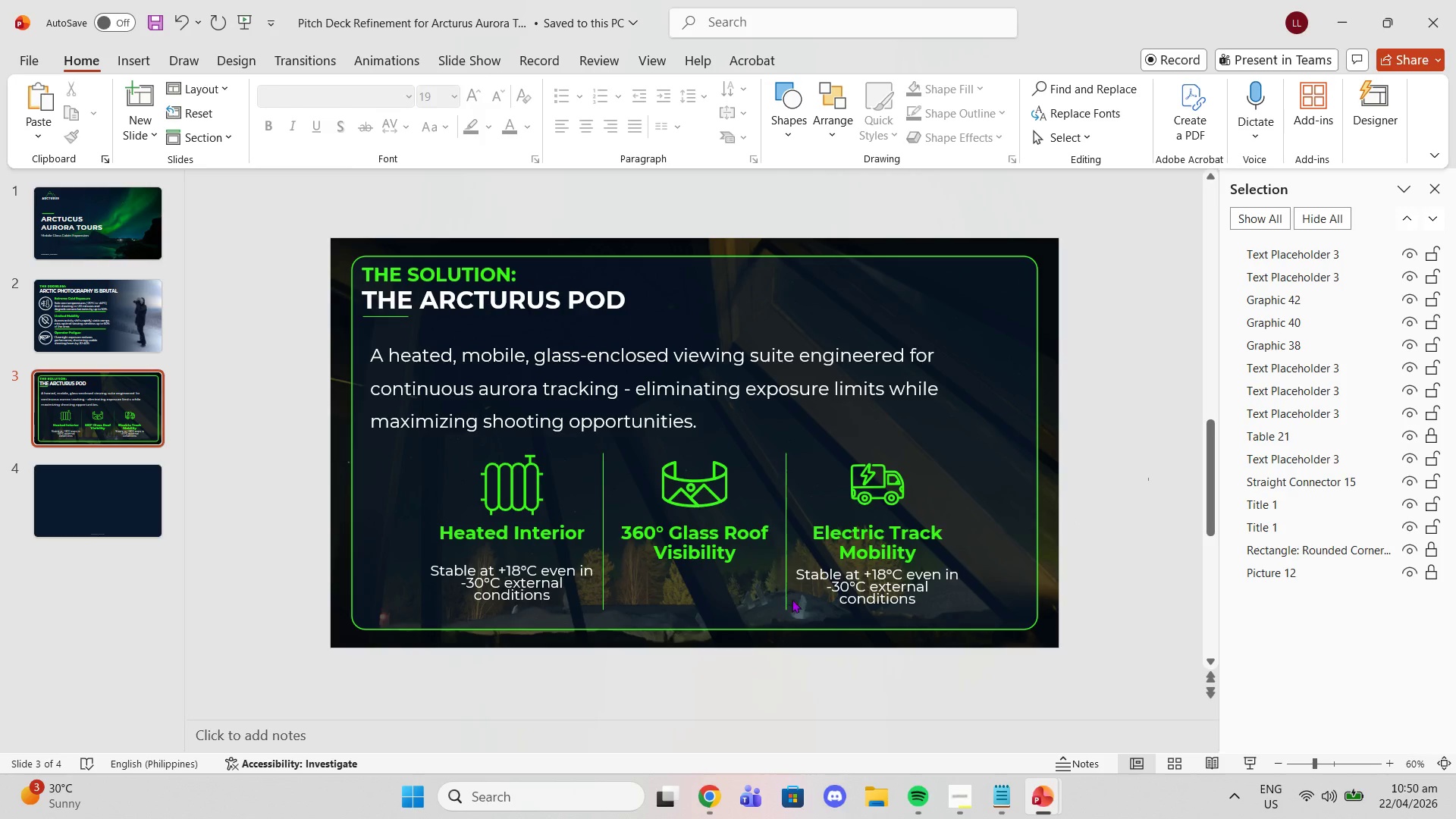 
double_click([855, 589])
 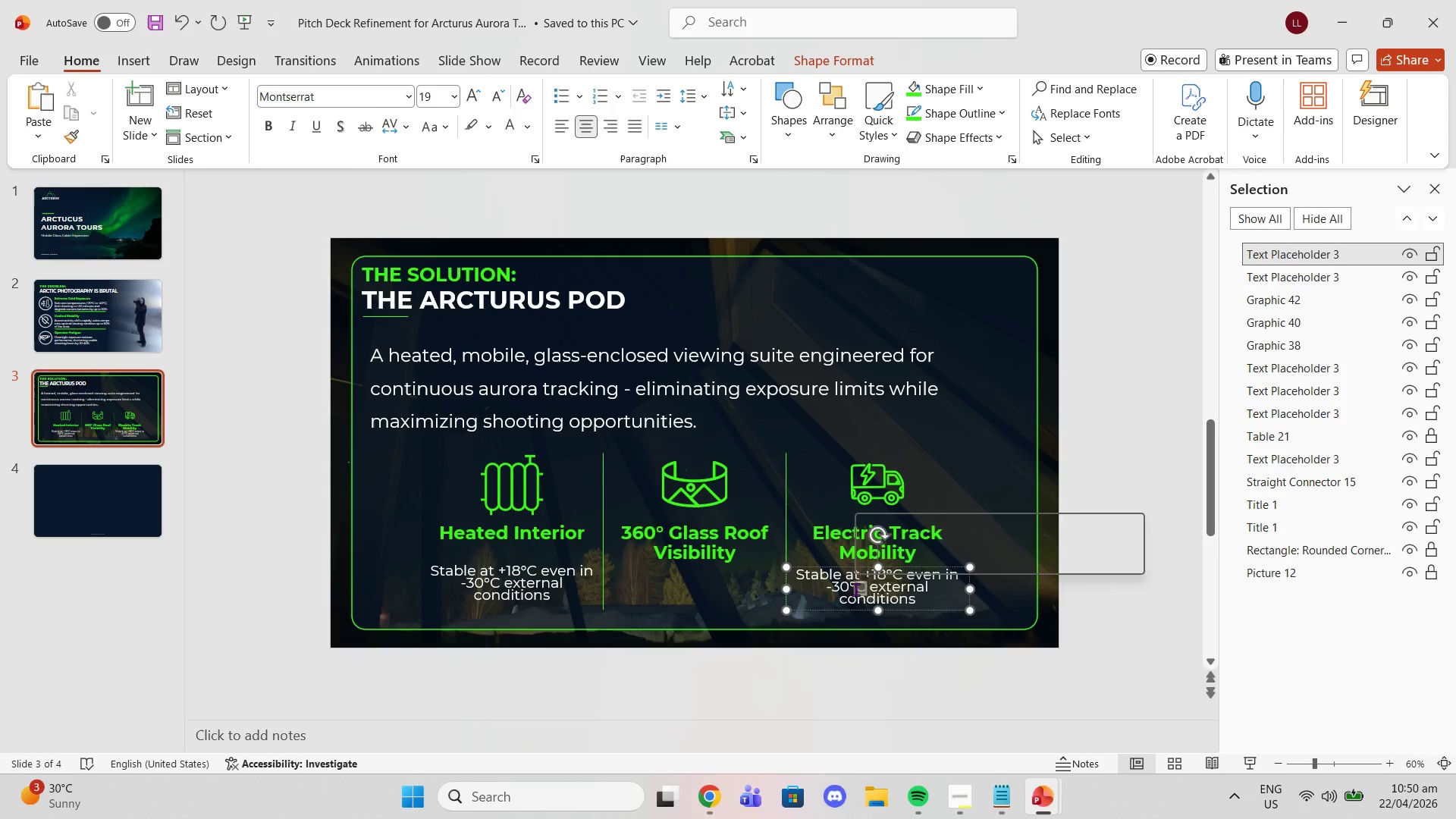 
triple_click([855, 589])
 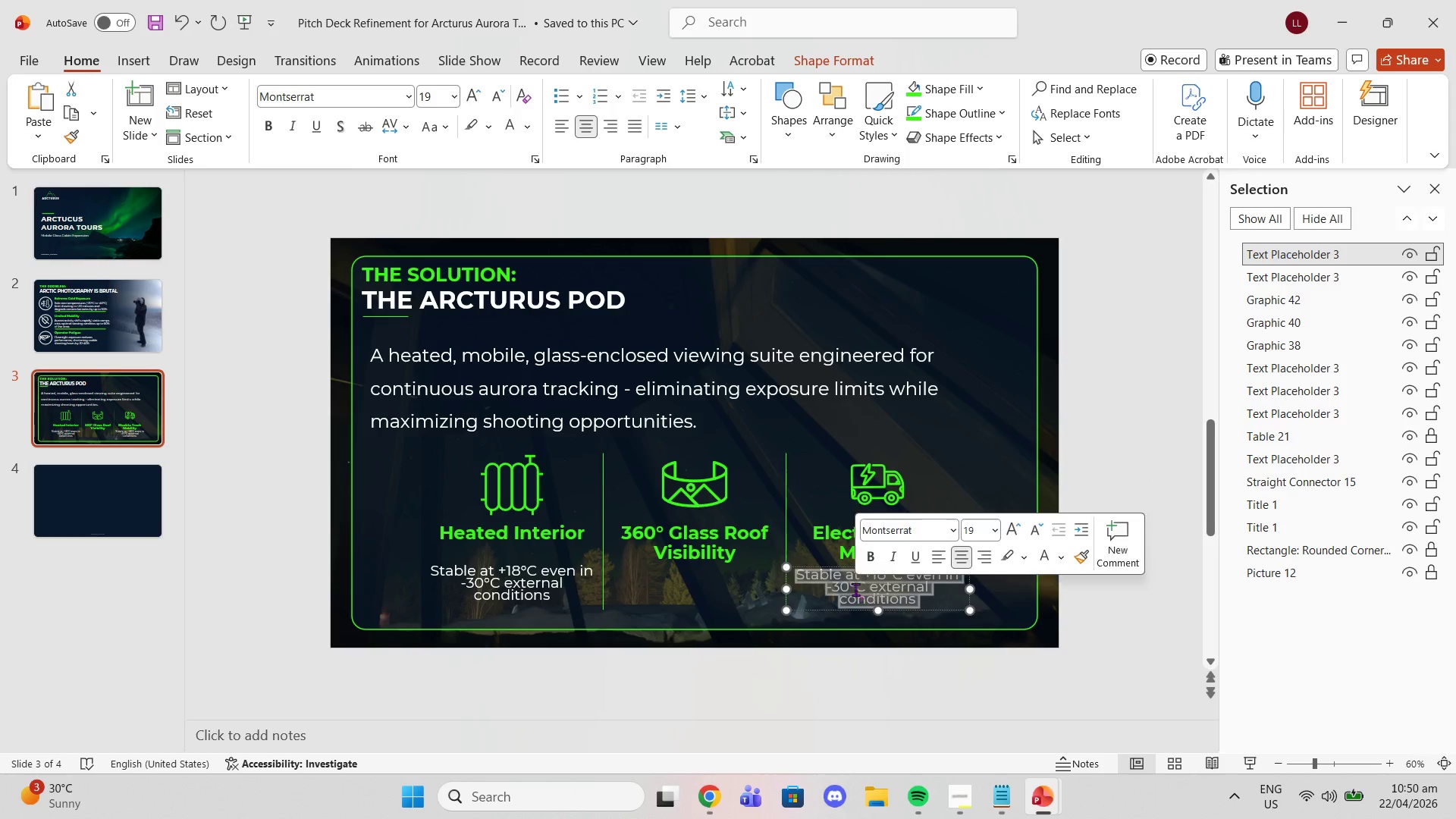 
triple_click([855, 589])
 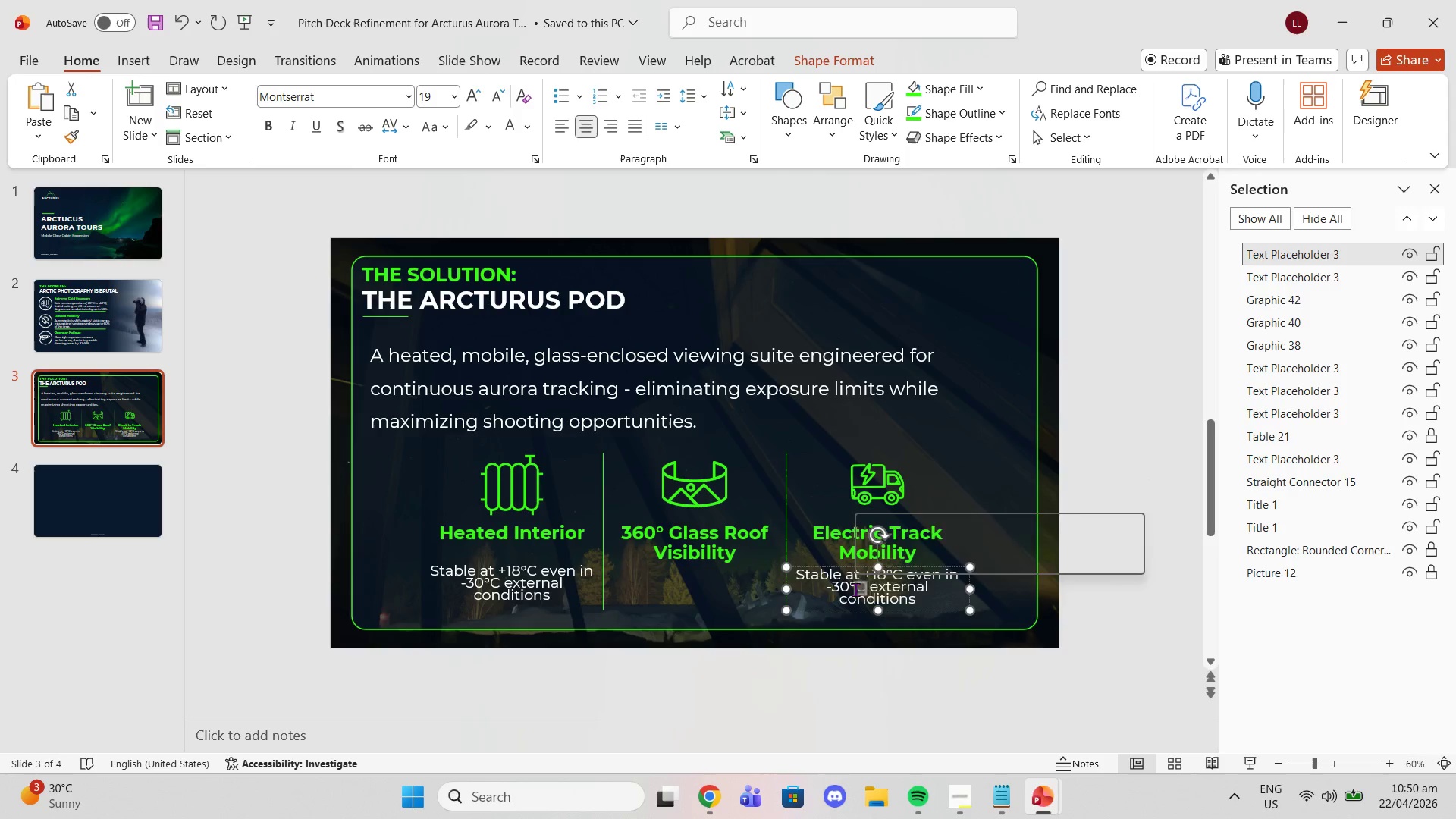 
triple_click([855, 589])
 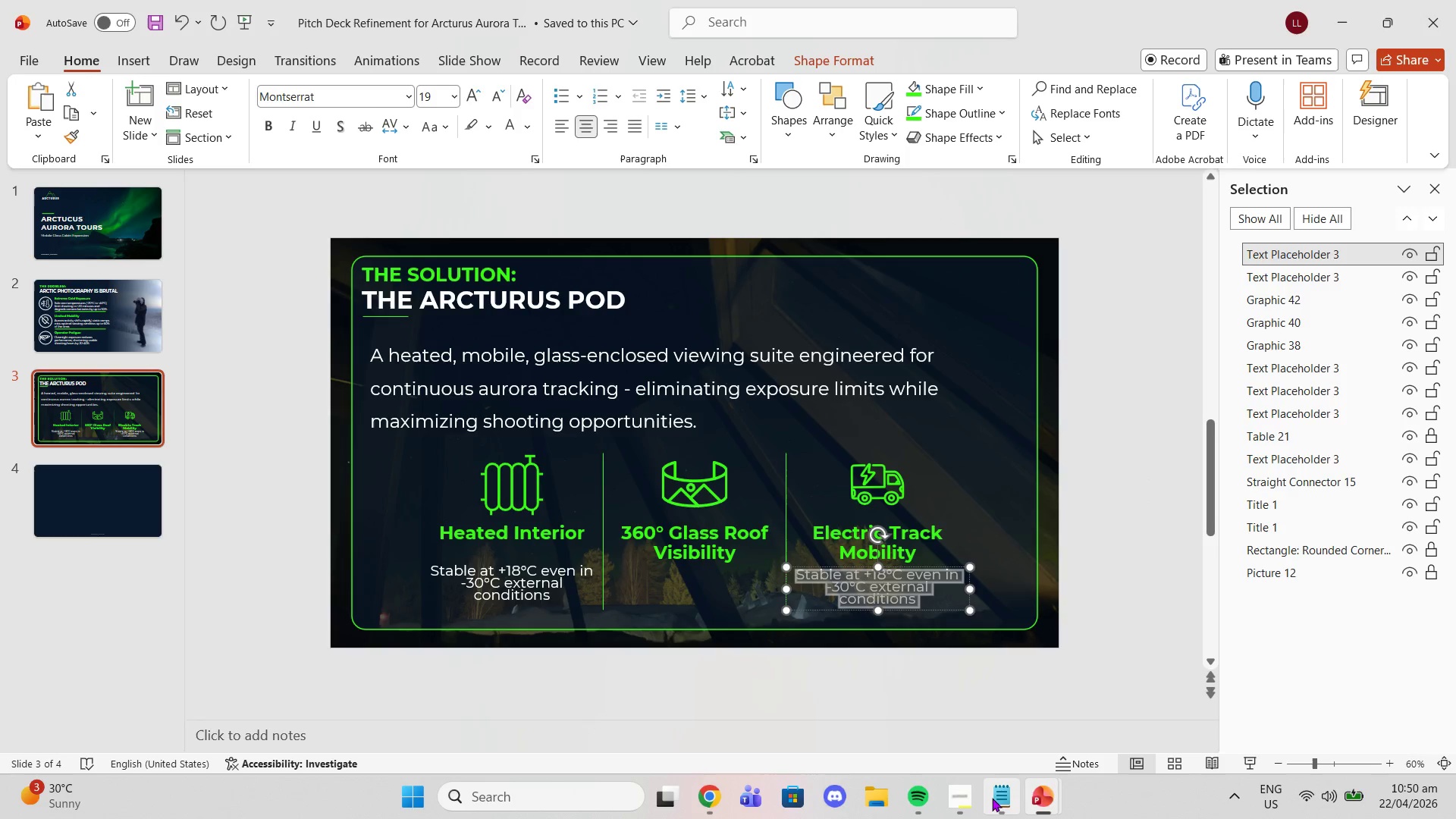 
left_click([1012, 786])
 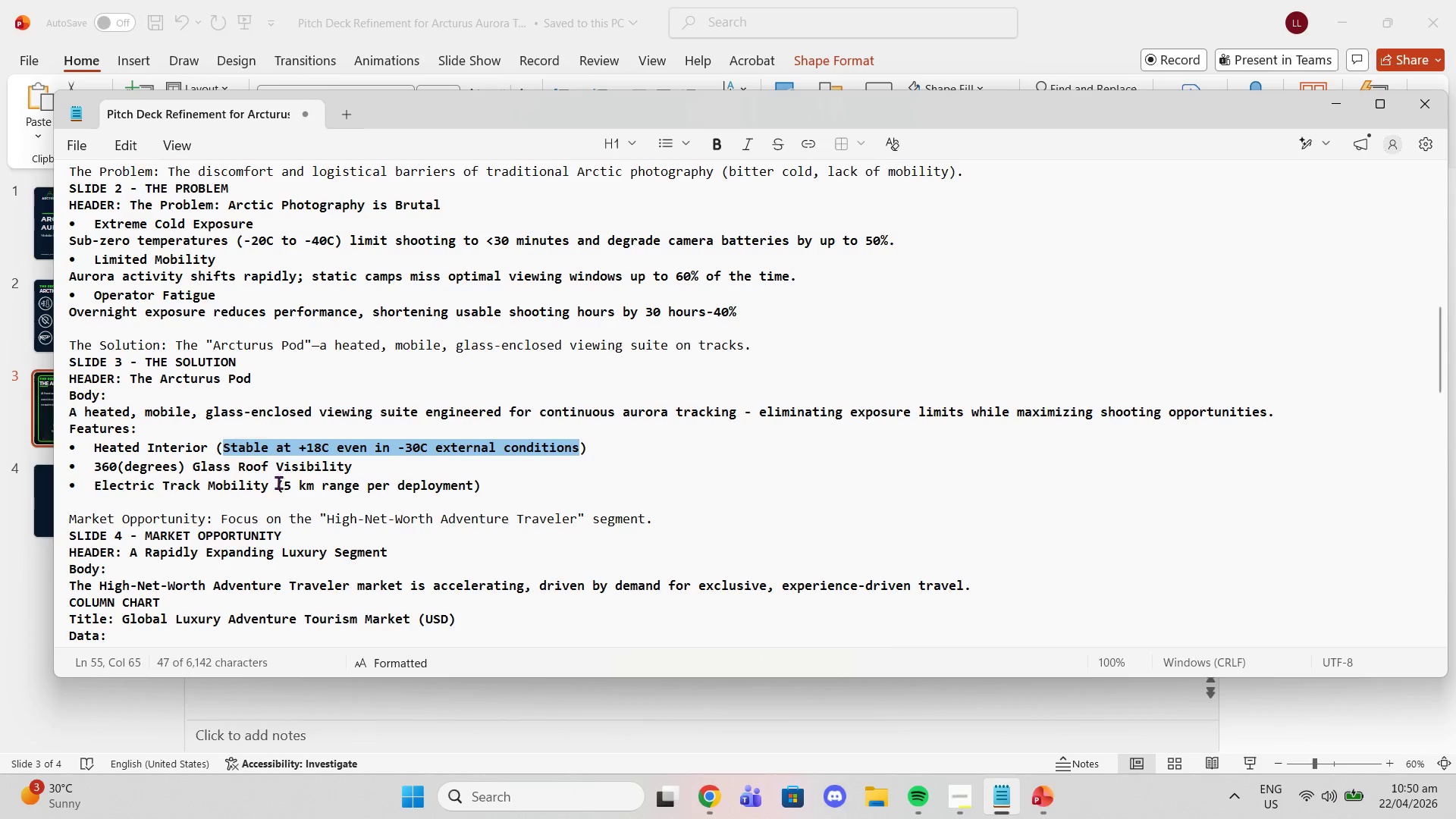 
left_click_drag(start_coordinate=[280, 488], to_coordinate=[472, 489])
 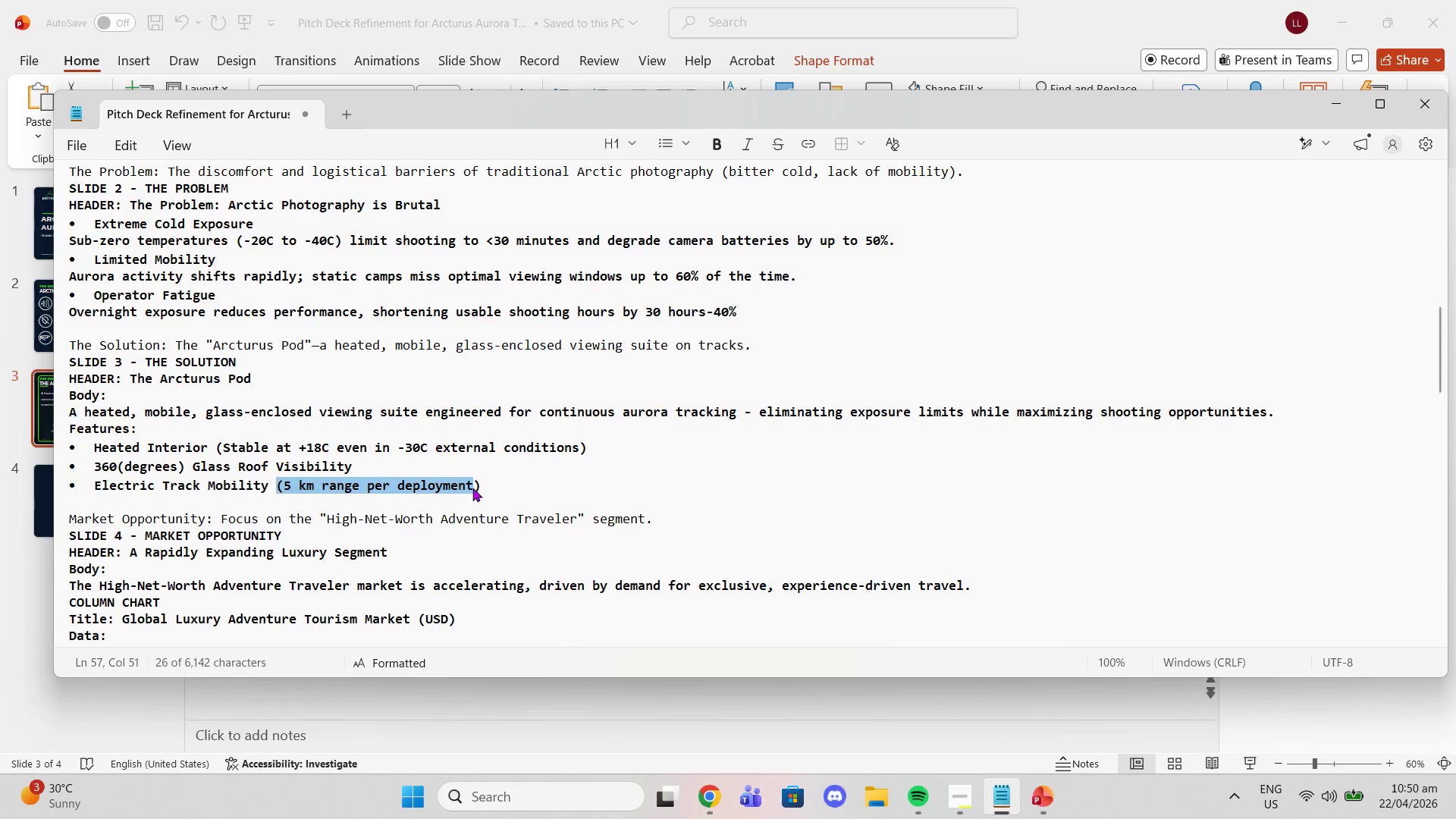 
left_click([472, 488])
 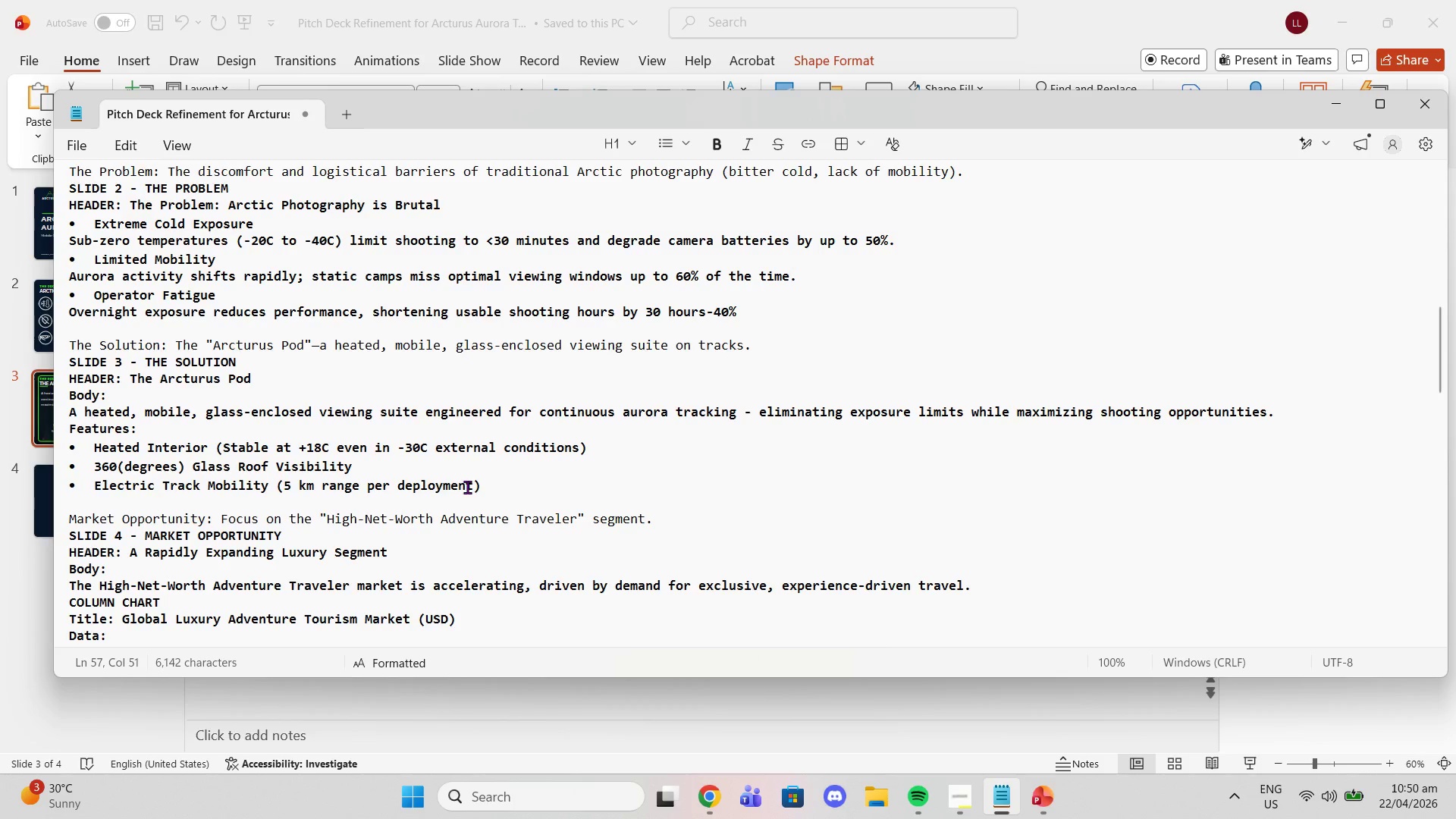 
left_click_drag(start_coordinate=[467, 487], to_coordinate=[459, 486])
 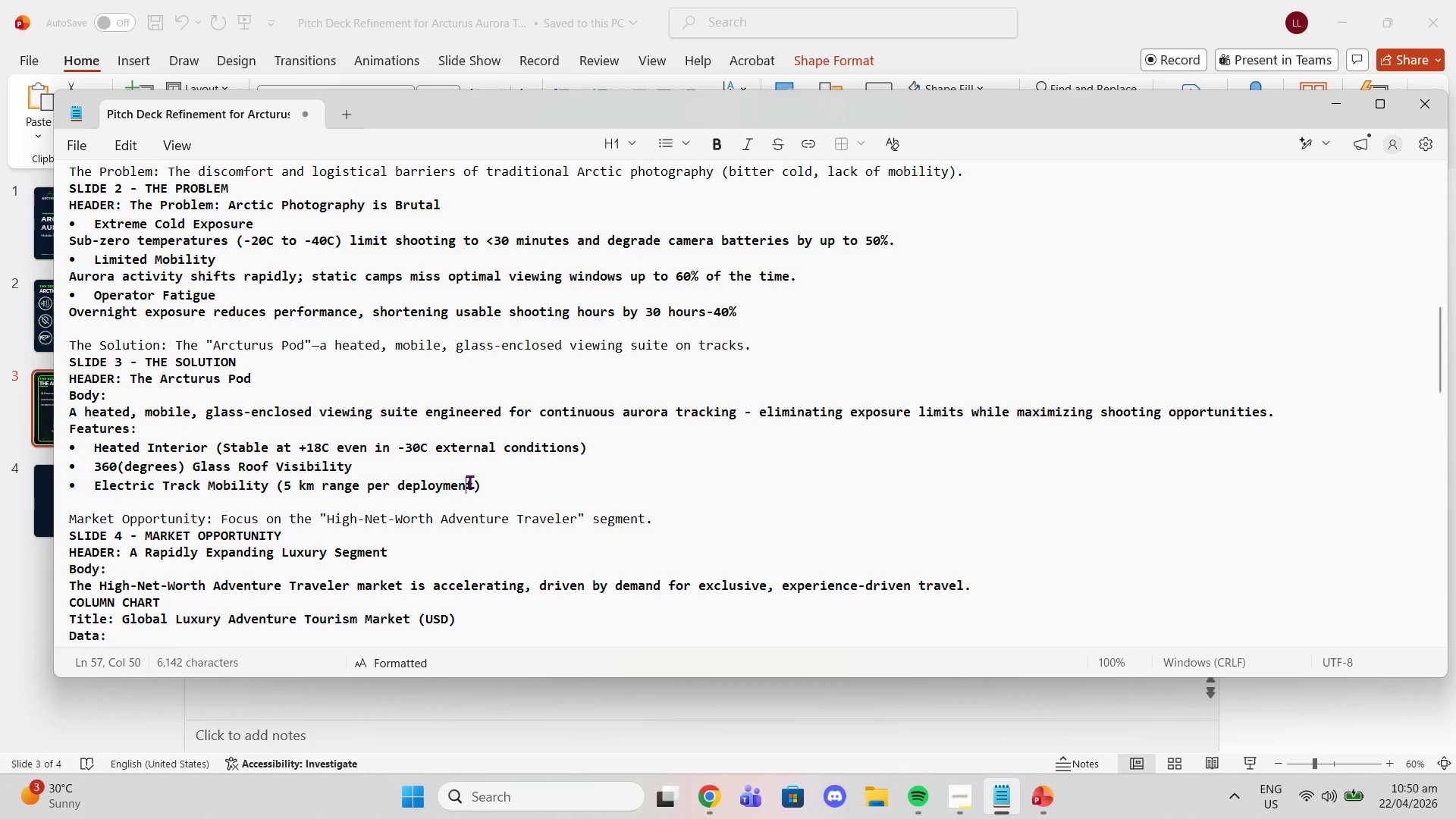 
left_click_drag(start_coordinate=[469, 482], to_coordinate=[360, 485])
 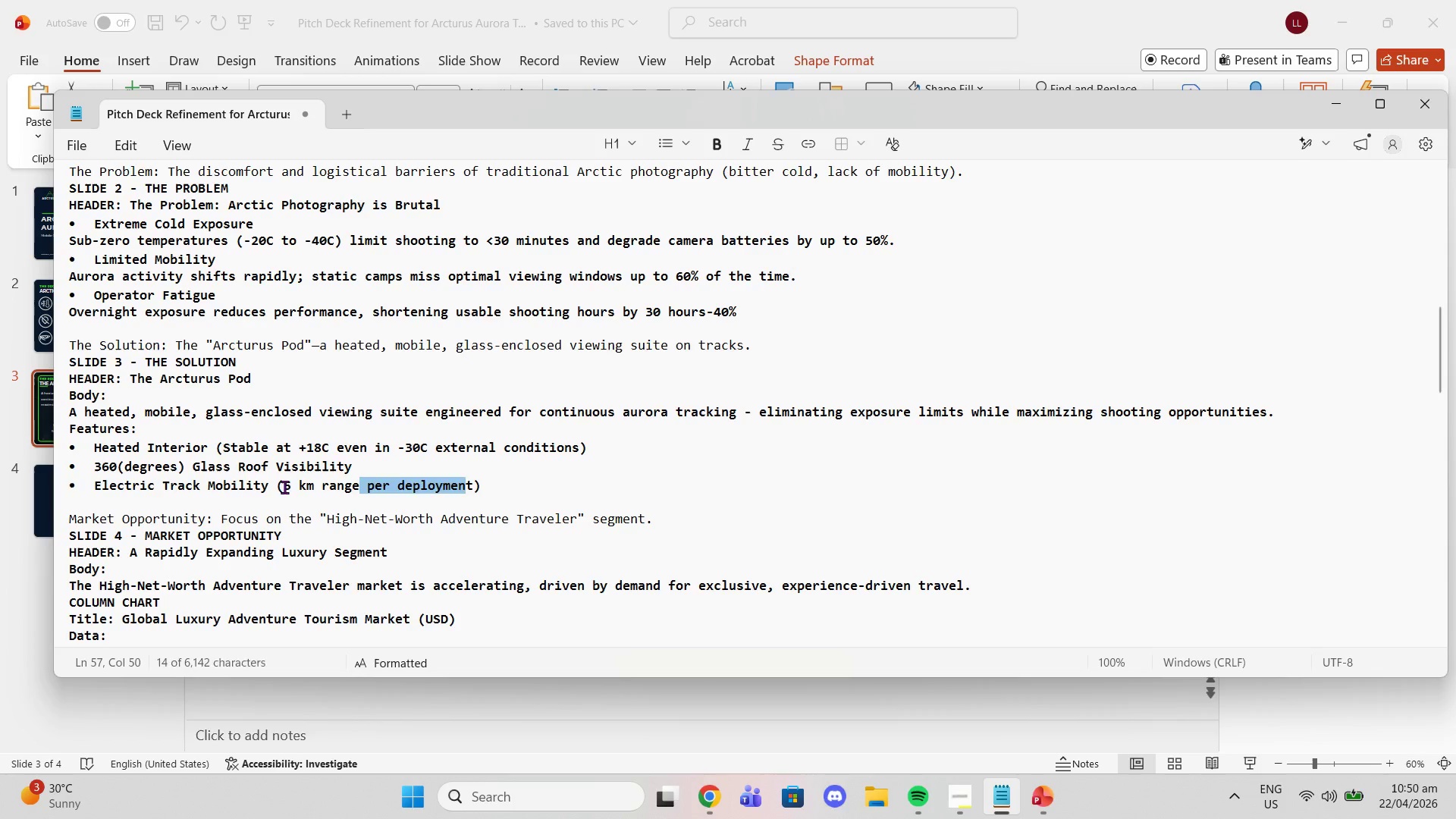 
left_click_drag(start_coordinate=[284, 487], to_coordinate=[472, 486])
 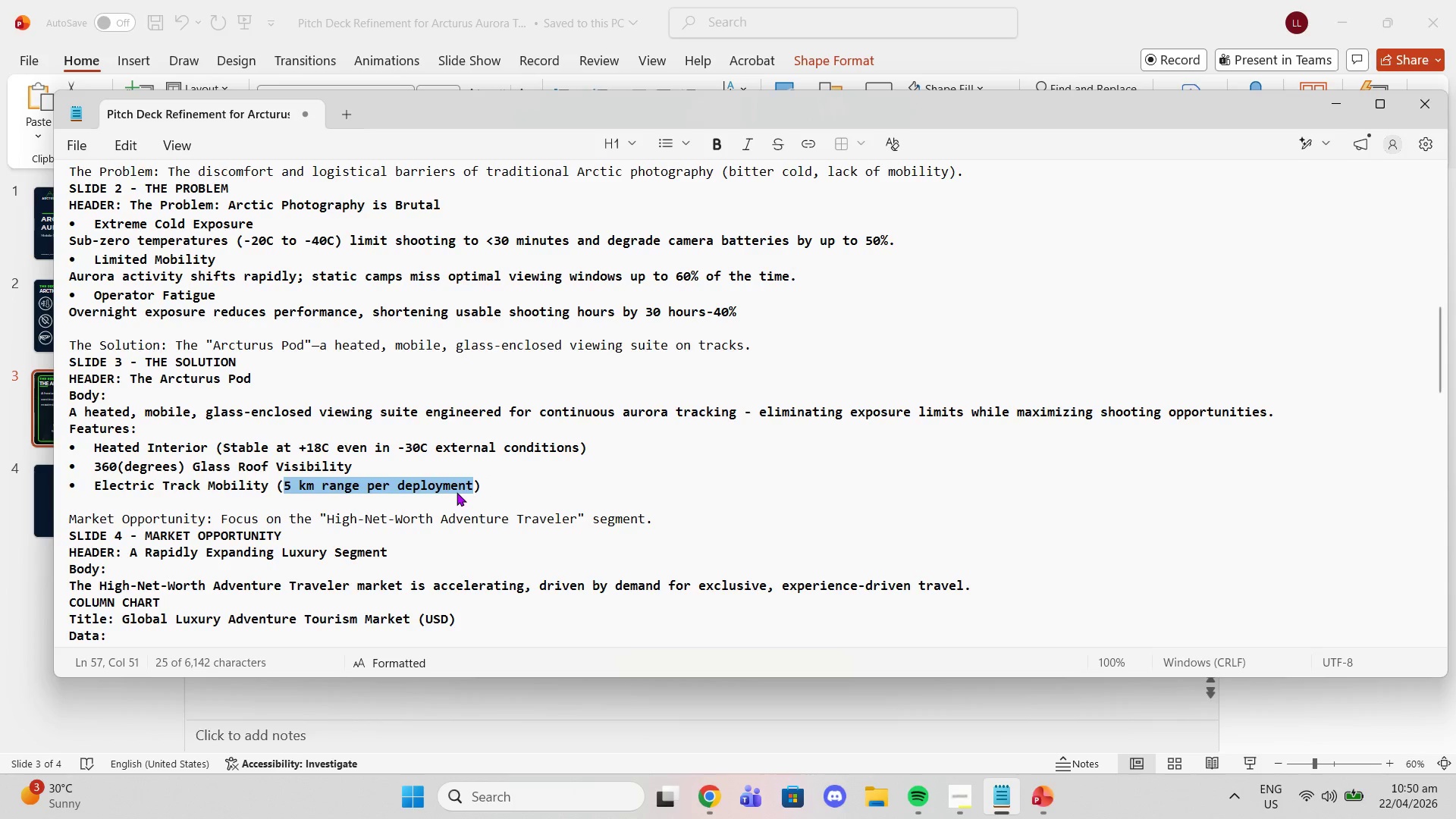 
key(Control+ControlLeft)
 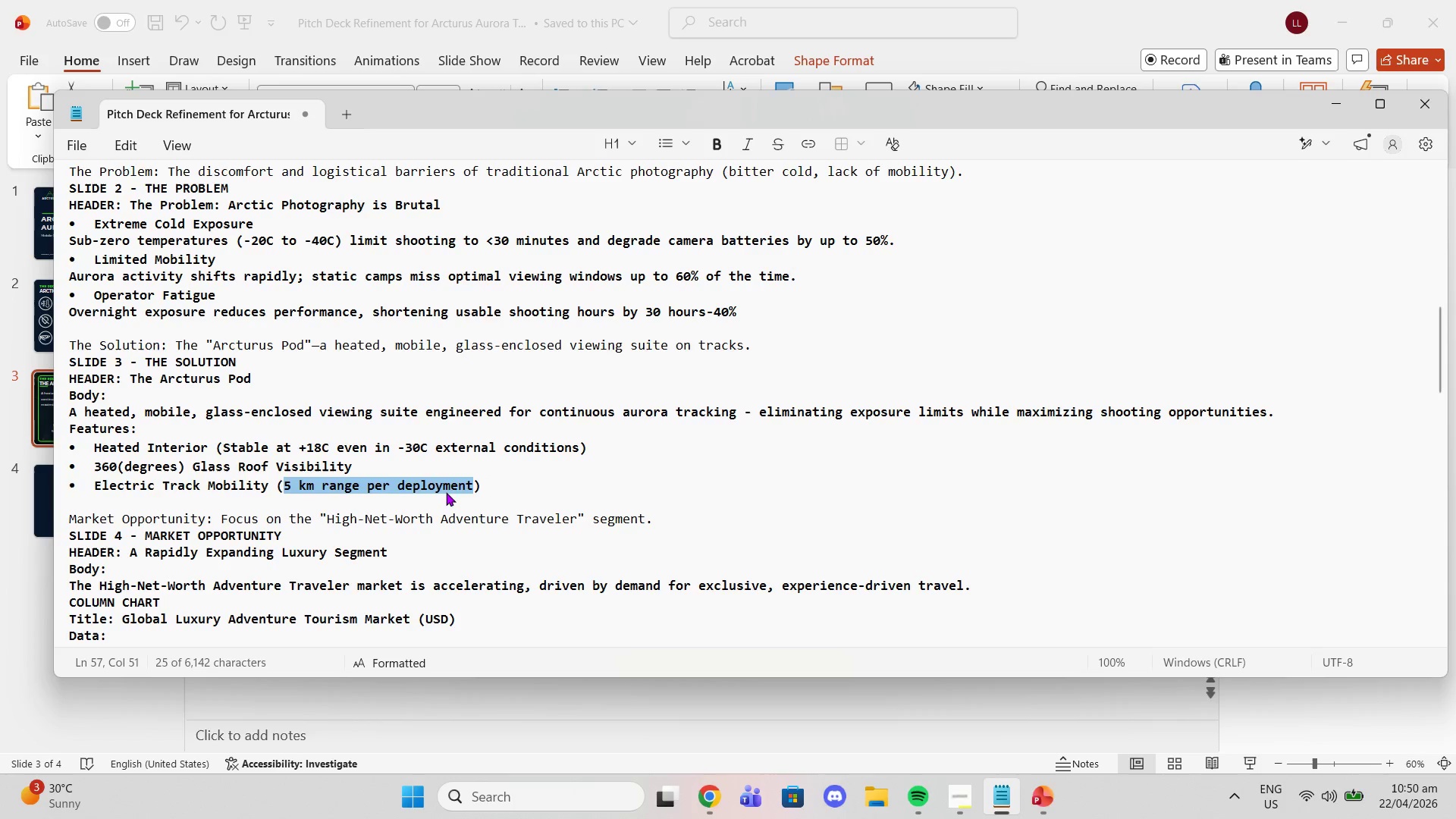 
key(Control+C)
 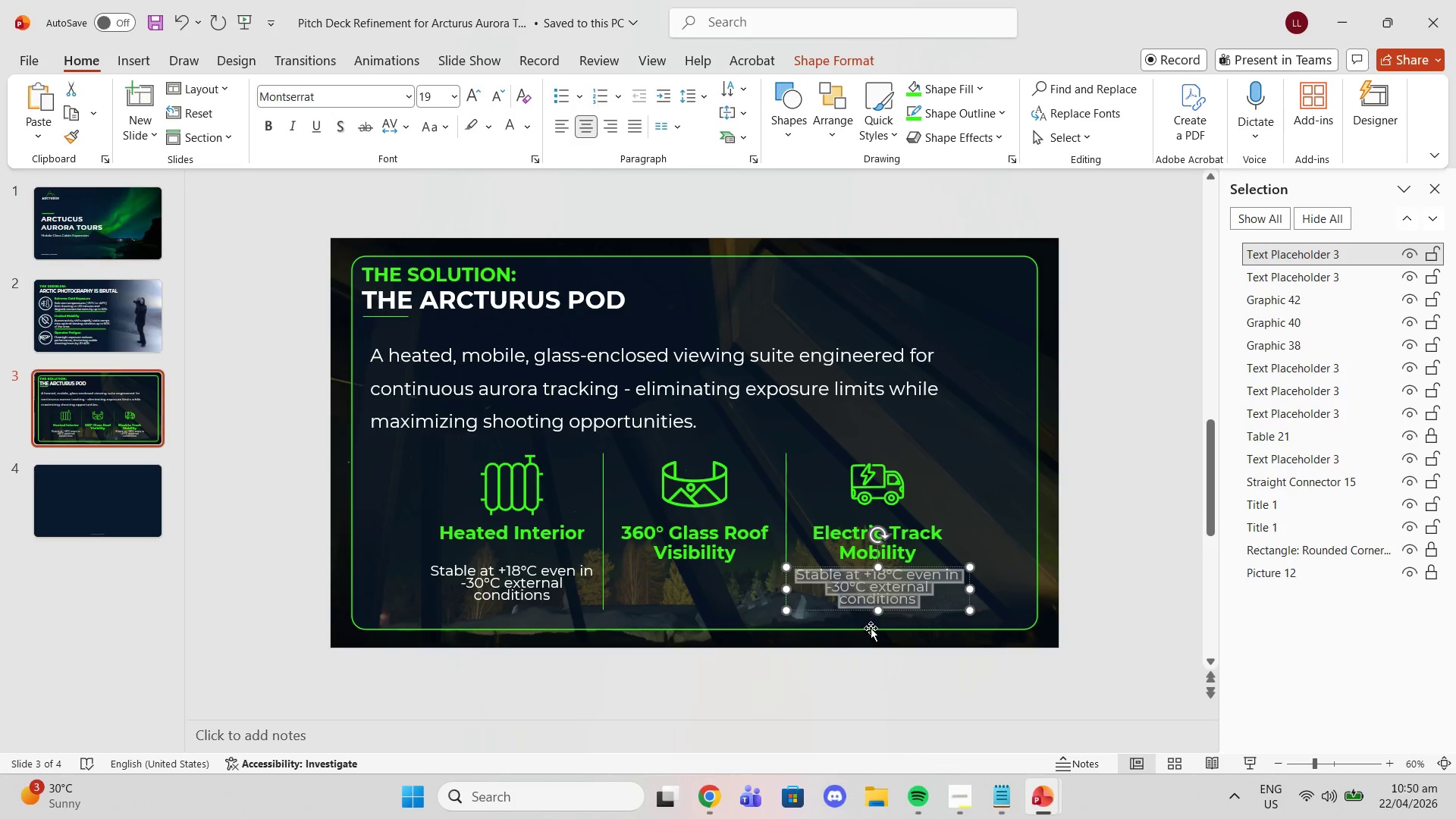 
key(Control+V)
 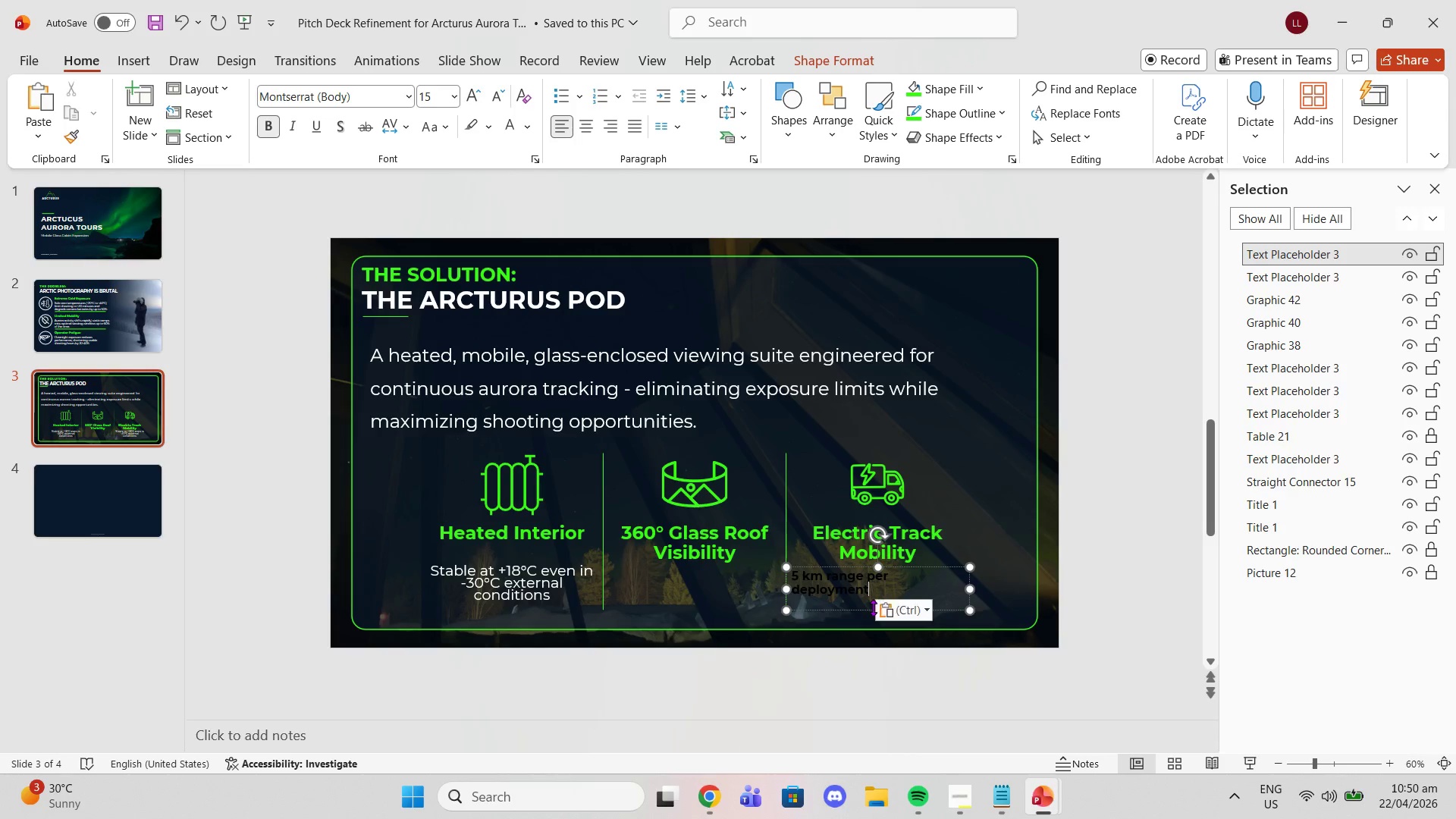 
key(Control+ControlLeft)
 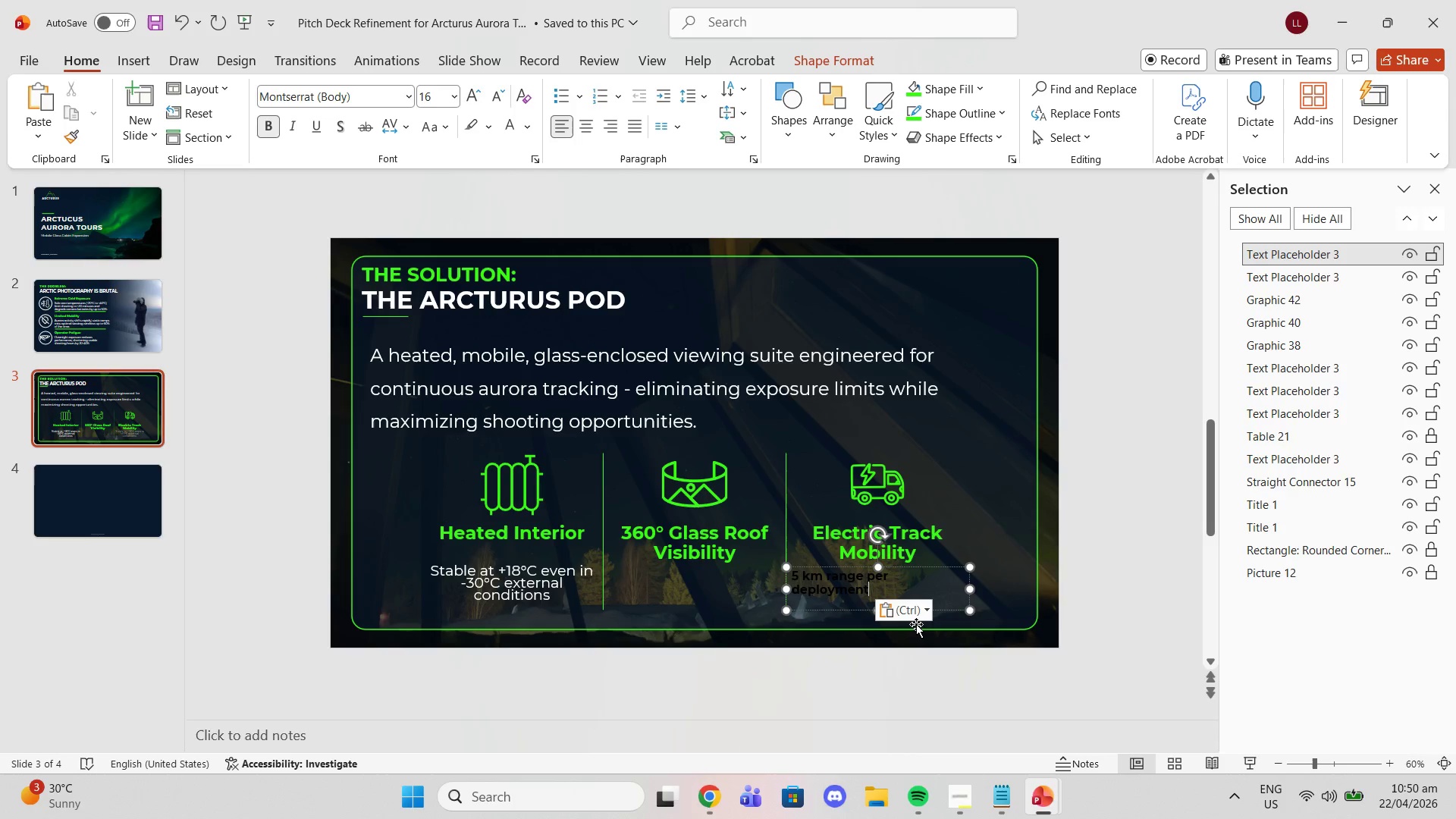 
mouse_move([921, 600])
 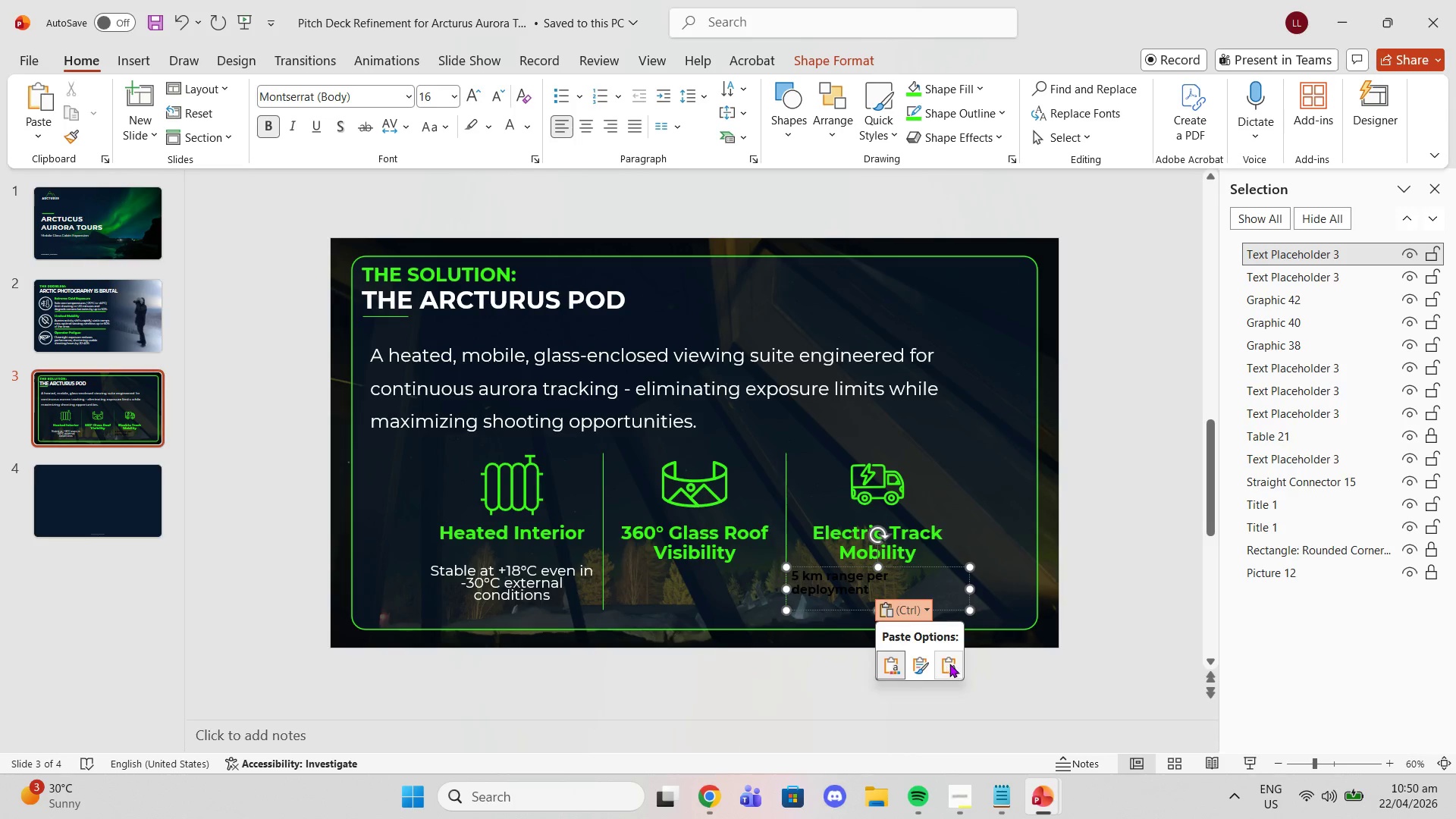 
left_click([949, 664])
 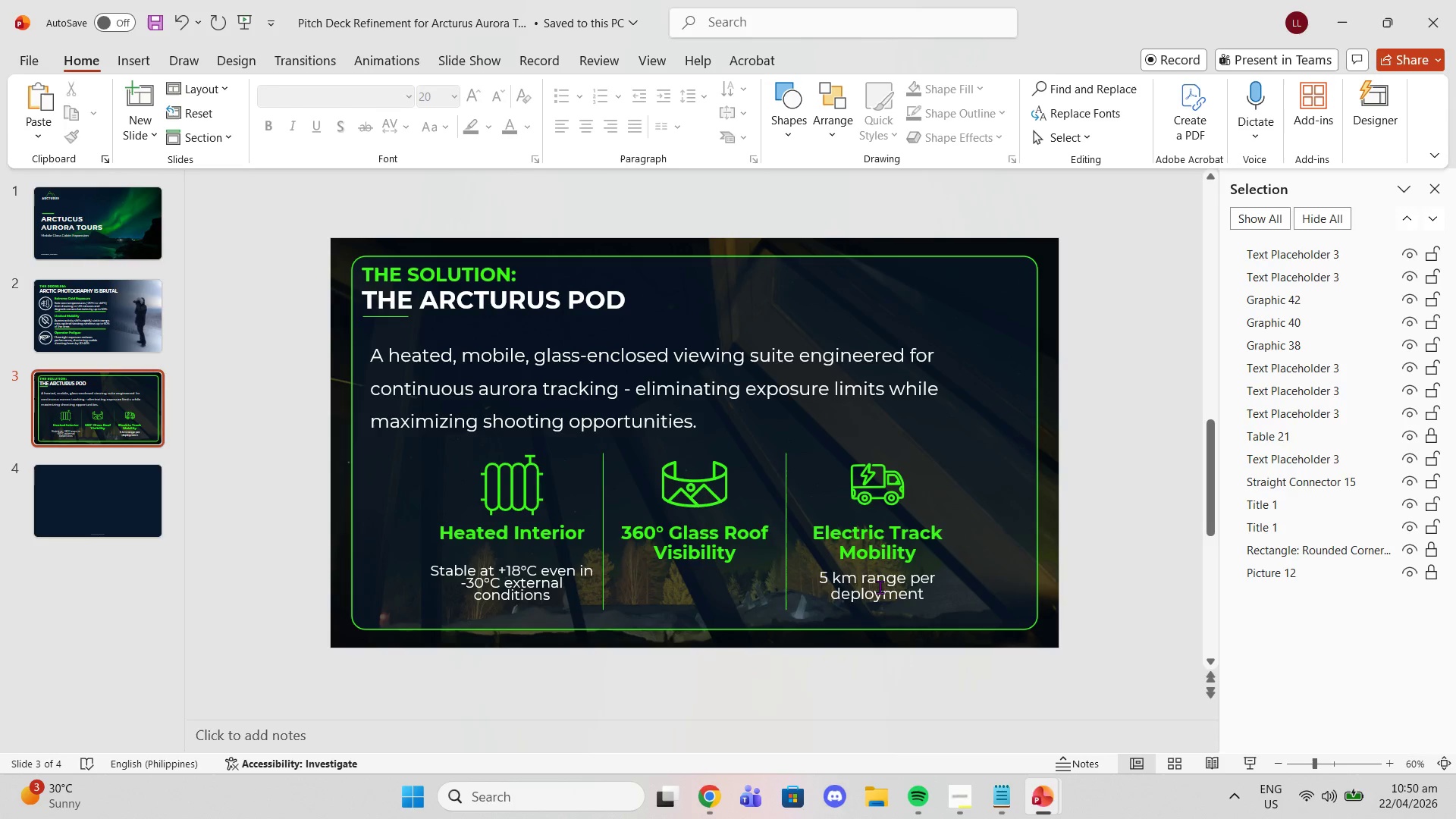 
left_click([871, 581])
 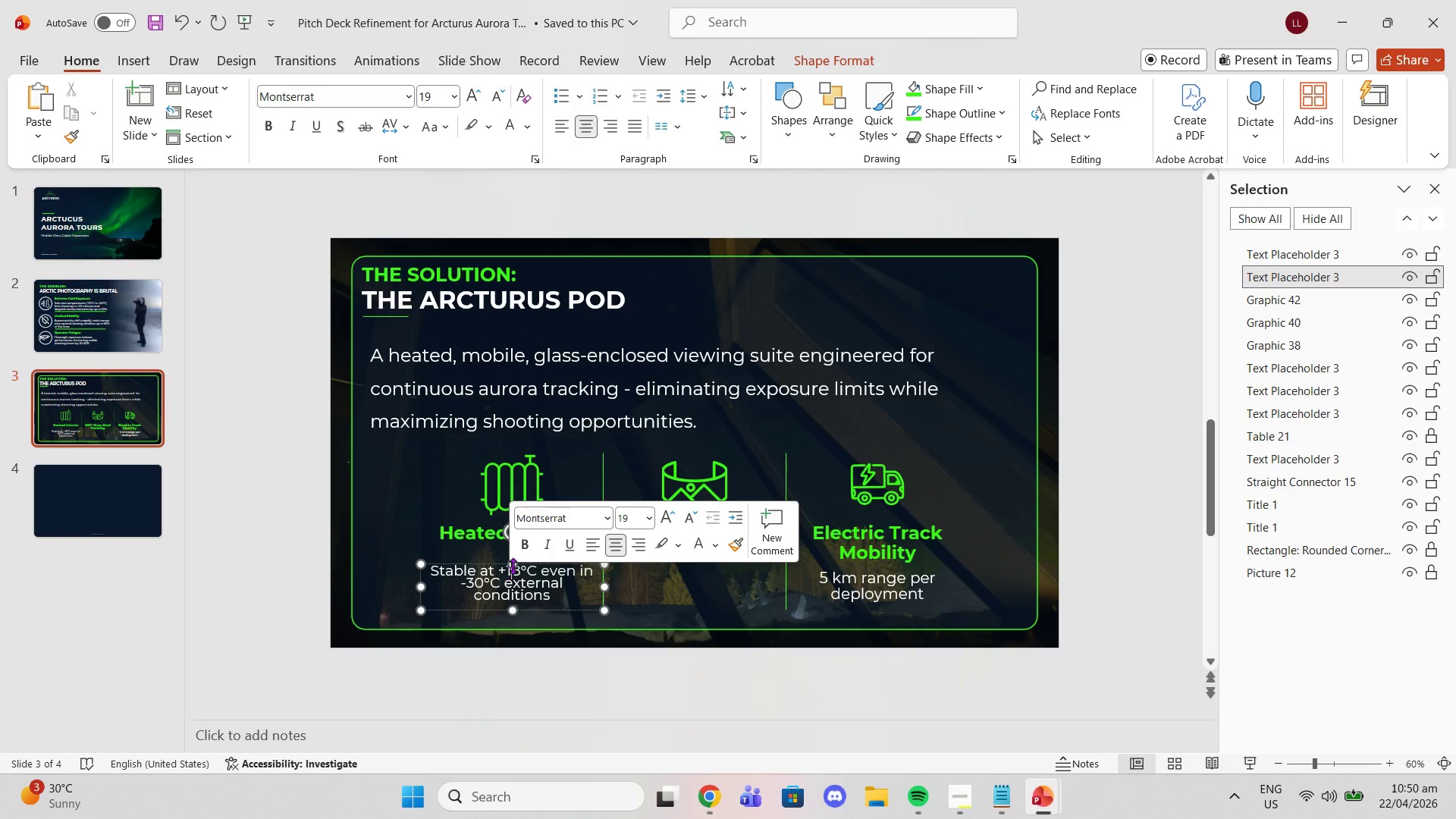 
wait(5.56)
 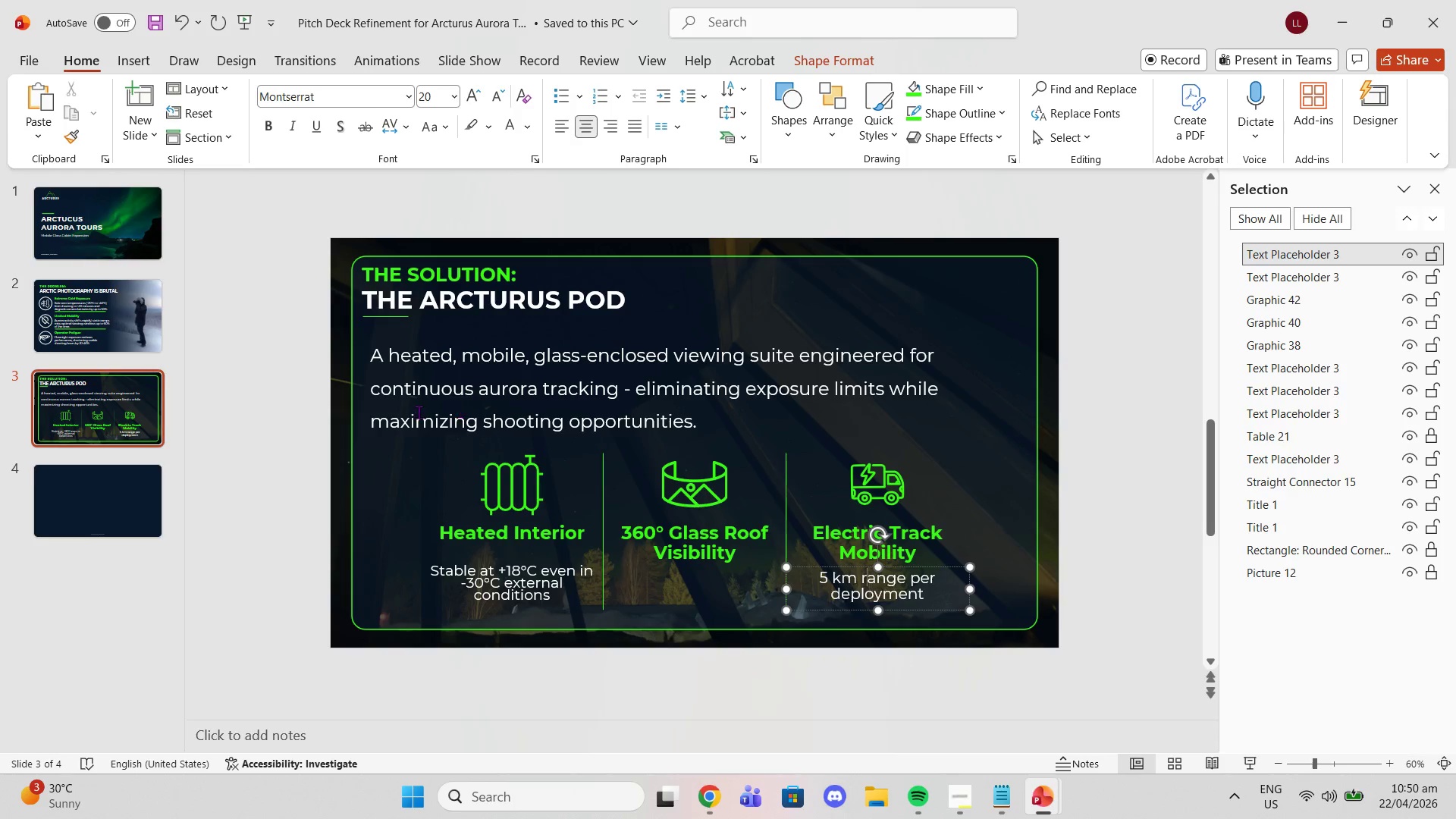 
left_click_drag(start_coordinate=[513, 565], to_coordinate=[513, 550])
 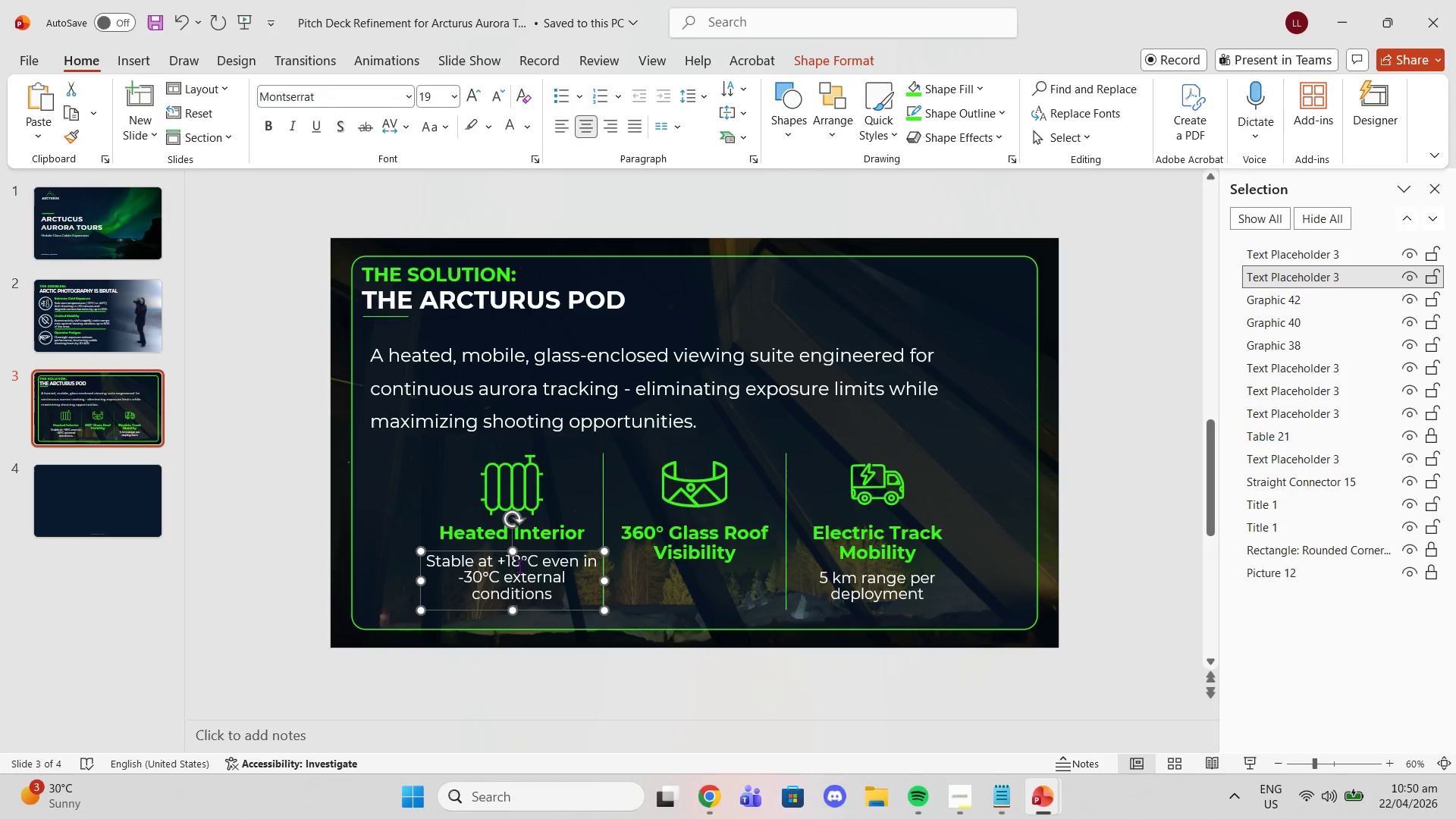 
left_click([519, 566])
 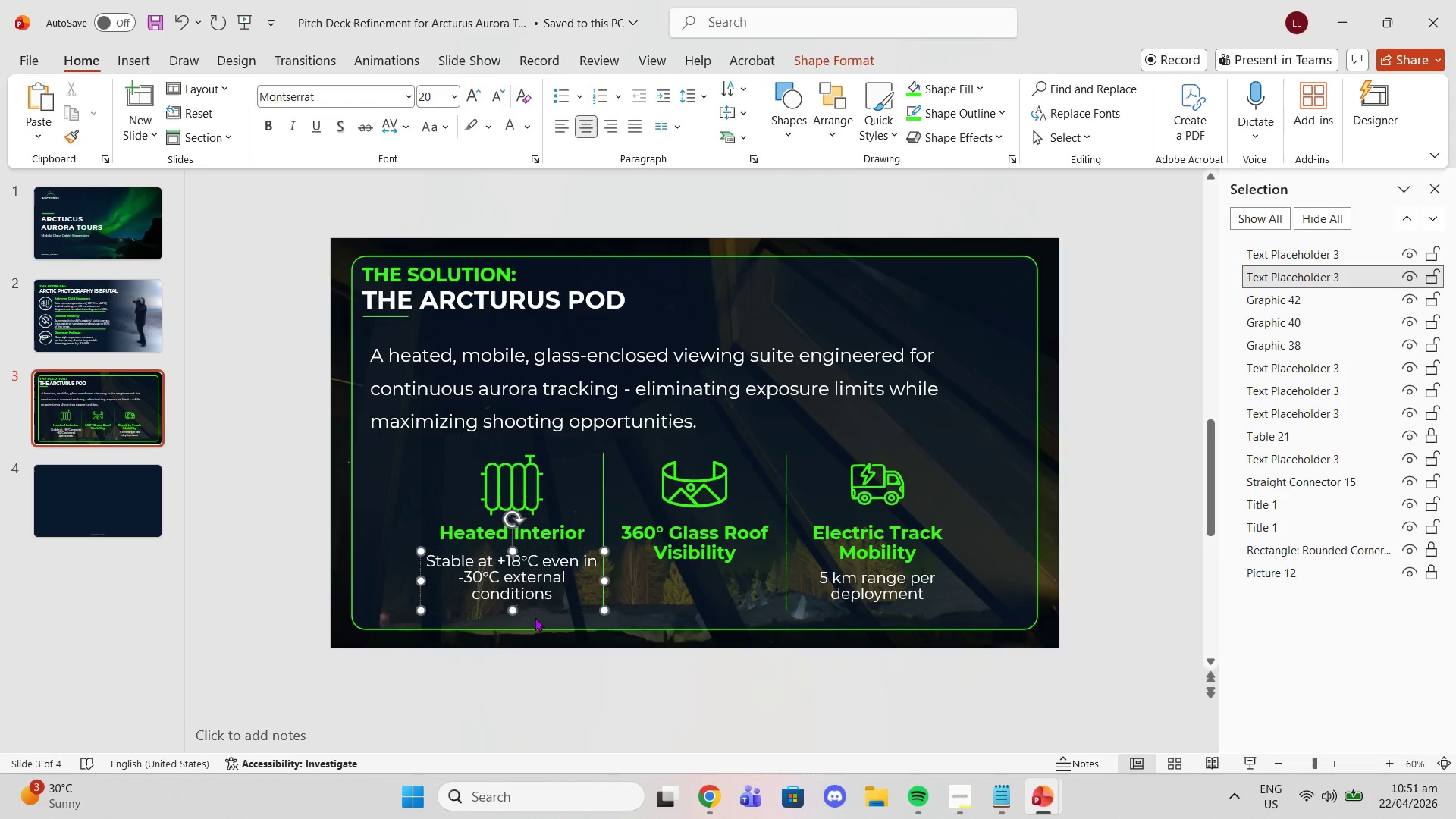 
left_click([535, 617])
 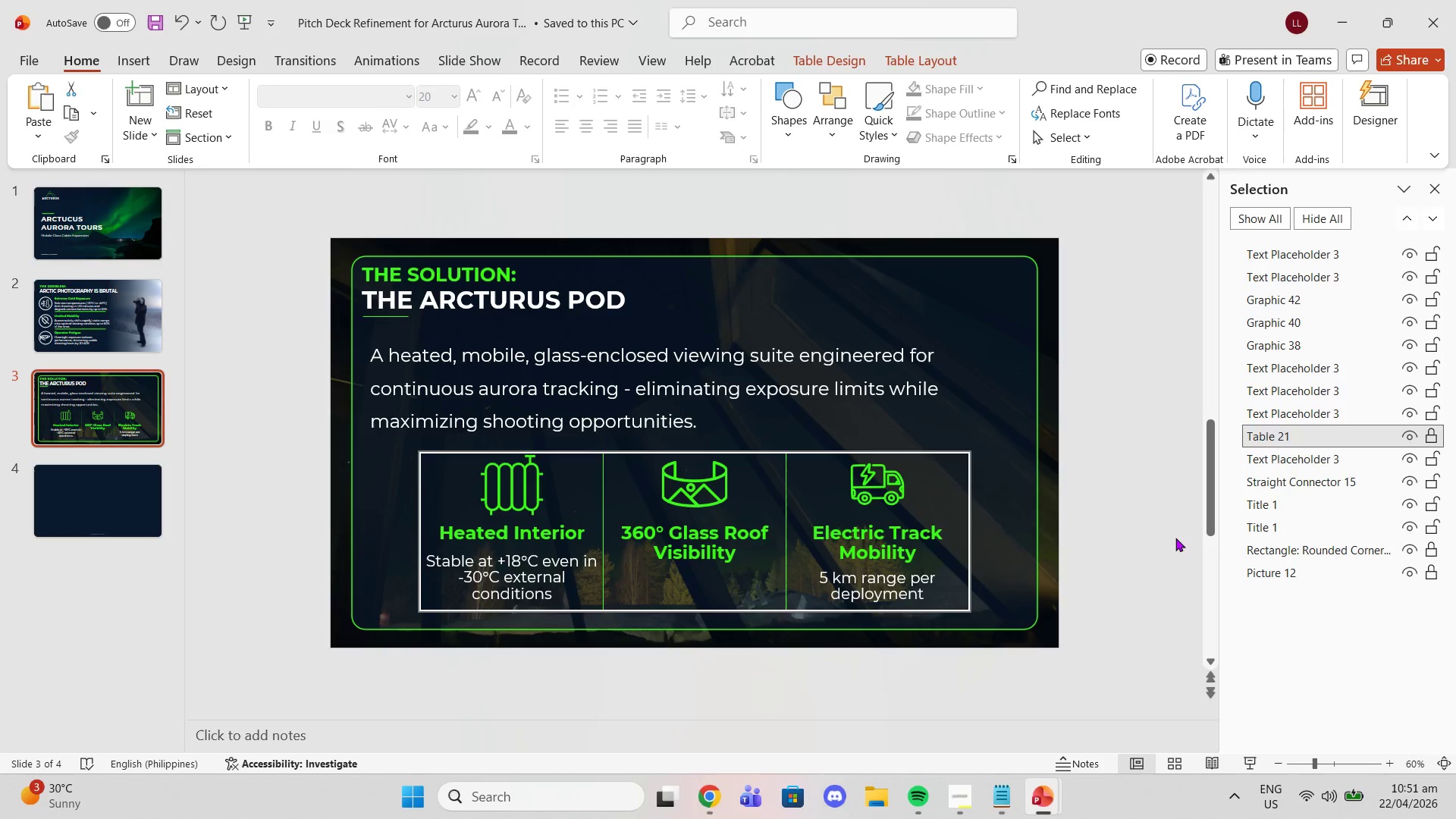 
left_click([1174, 536])
 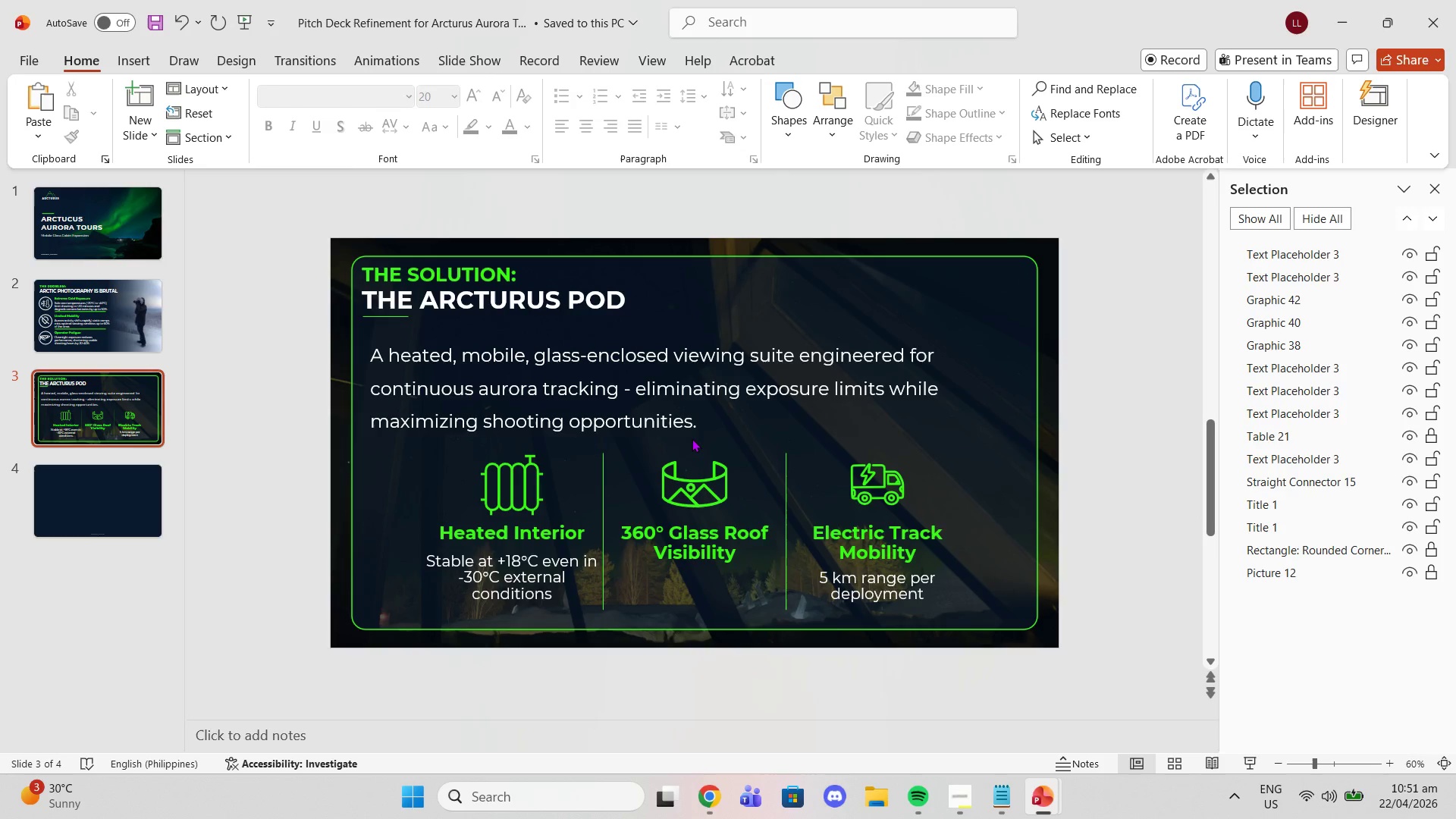 
left_click([730, 421])
 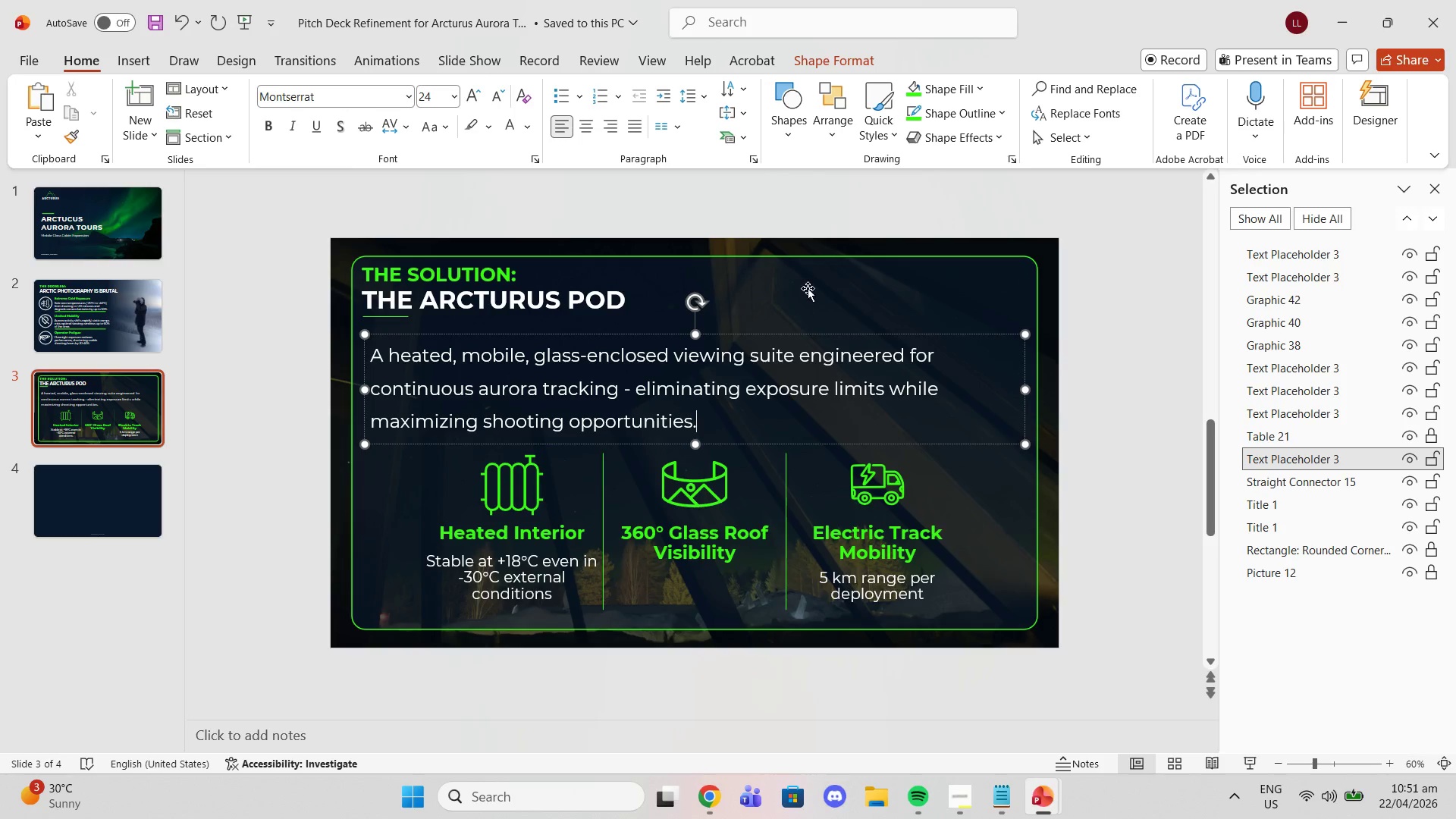 
left_click([808, 287])
 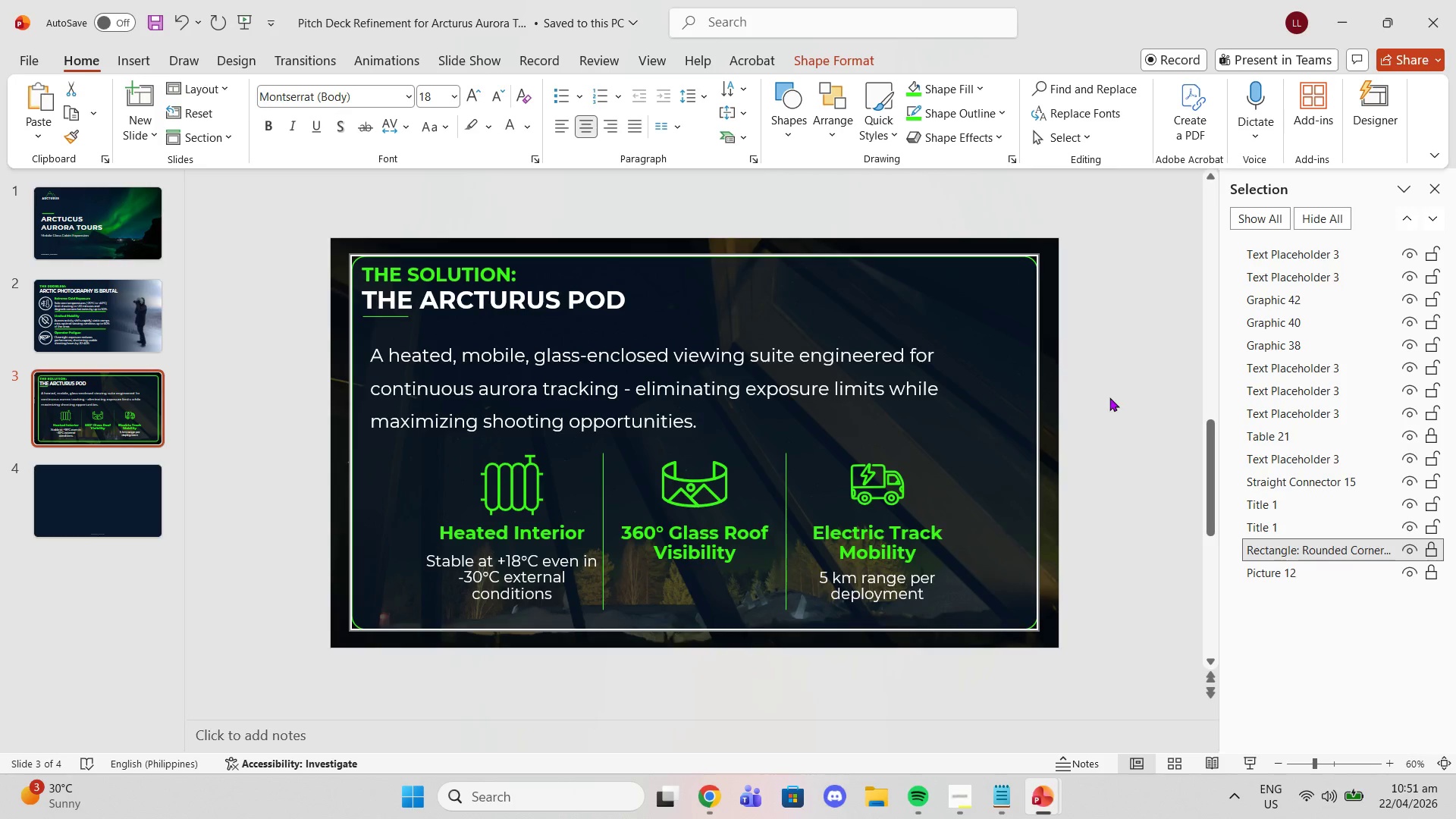 
left_click([1109, 397])
 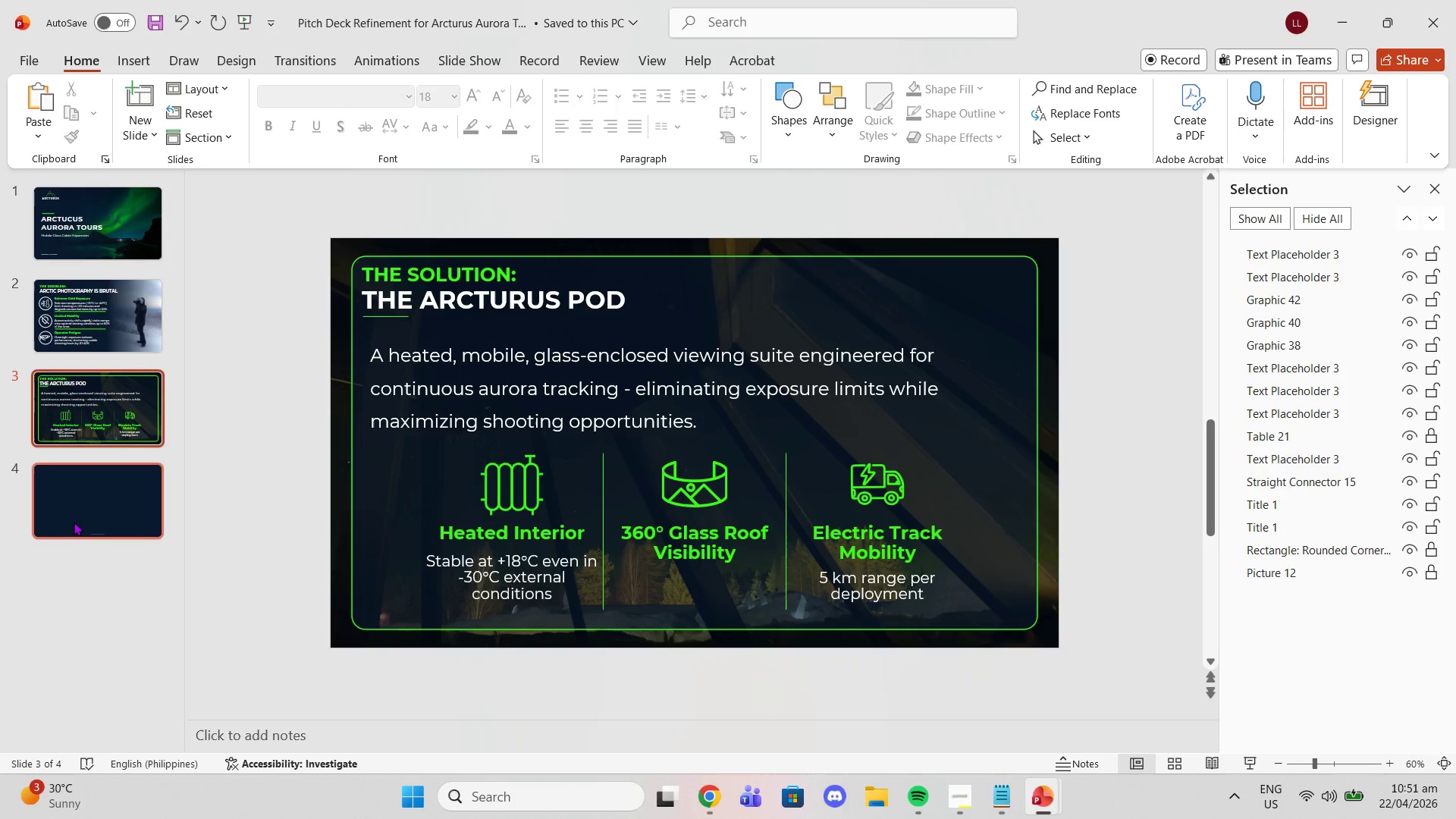 
left_click([85, 514])
 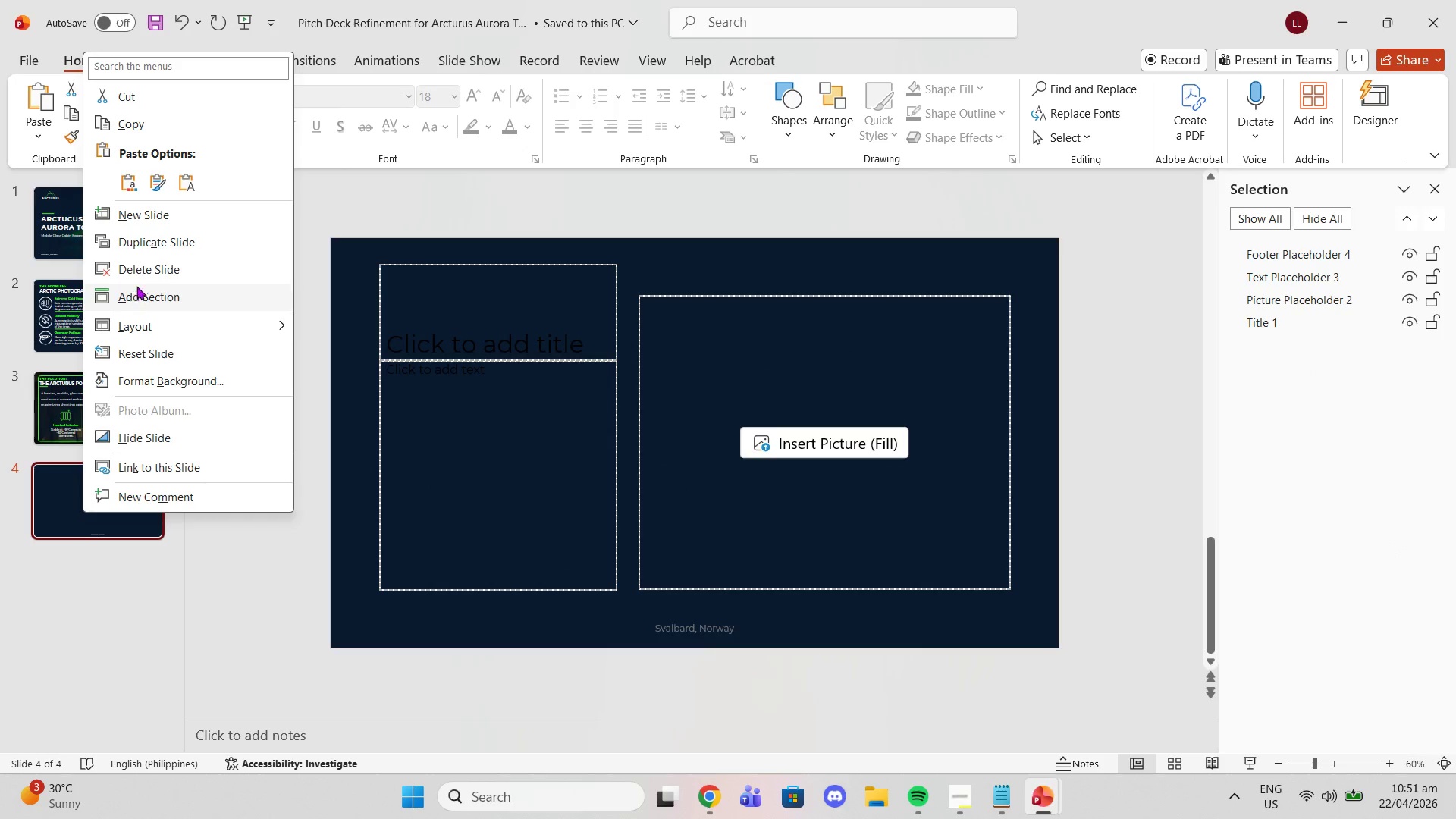 
left_click([139, 270])
 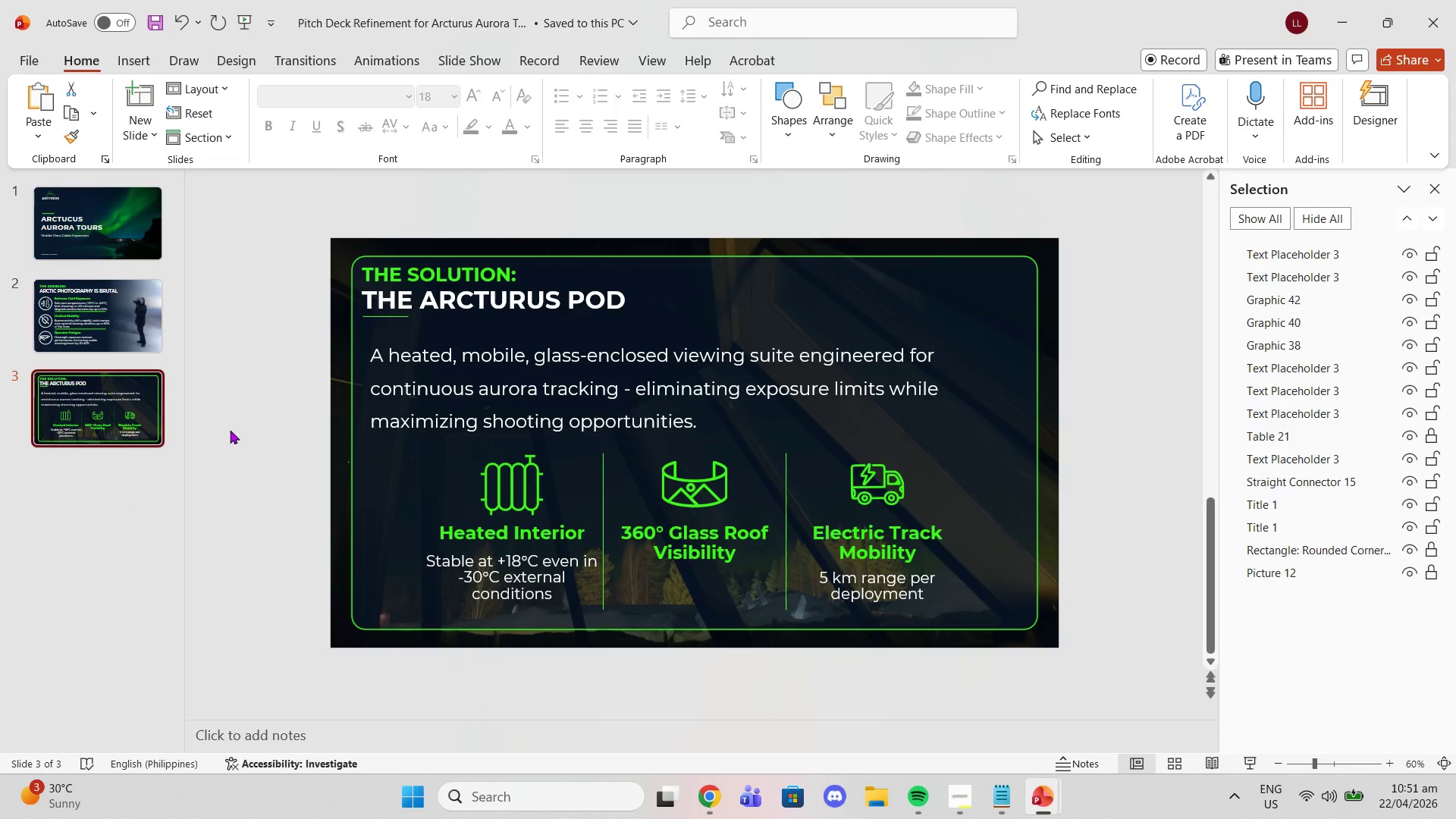 
scroll: coordinate [228, 429], scroll_direction: up, amount: 2.0
 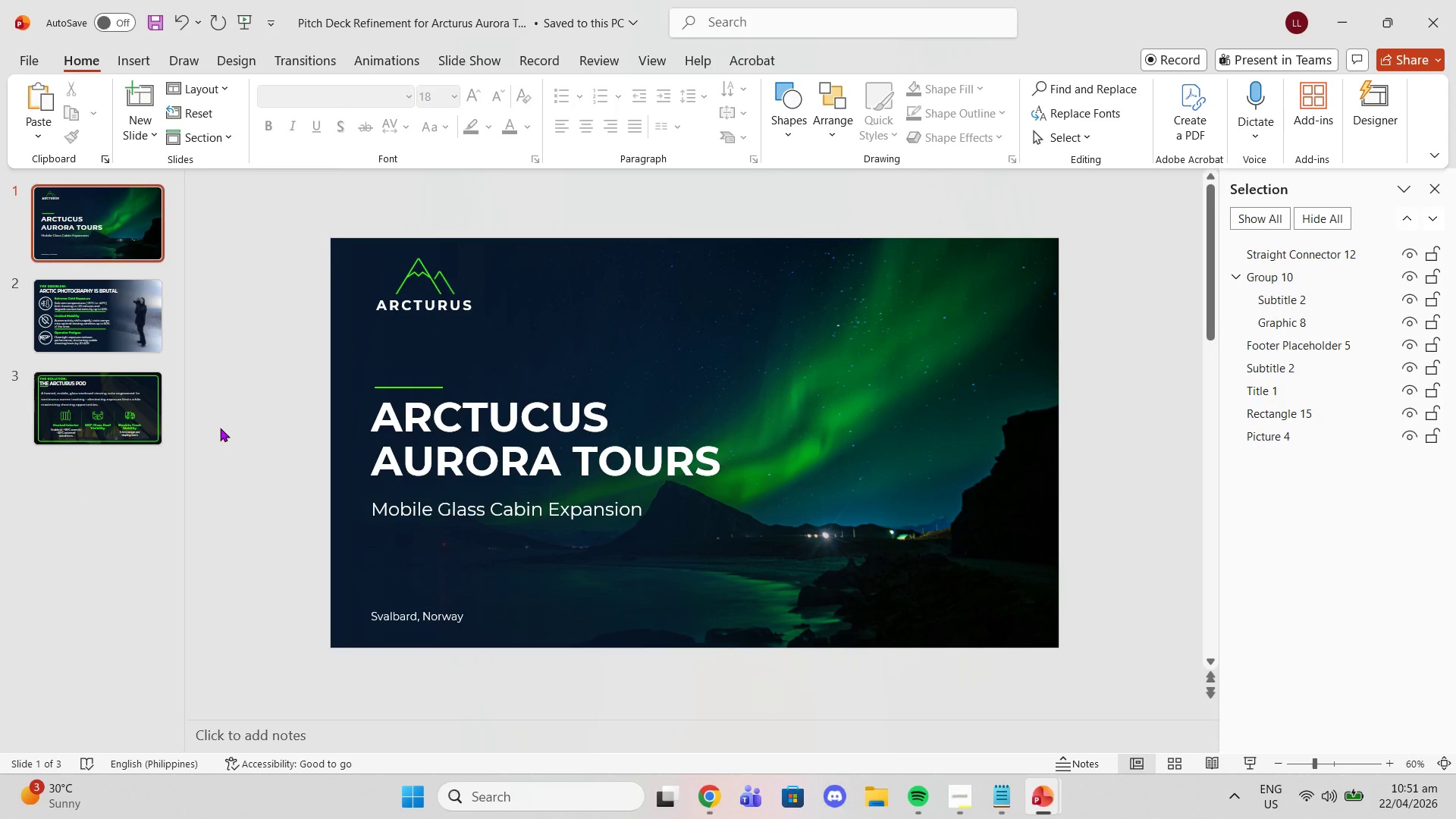 
wait(10.01)
 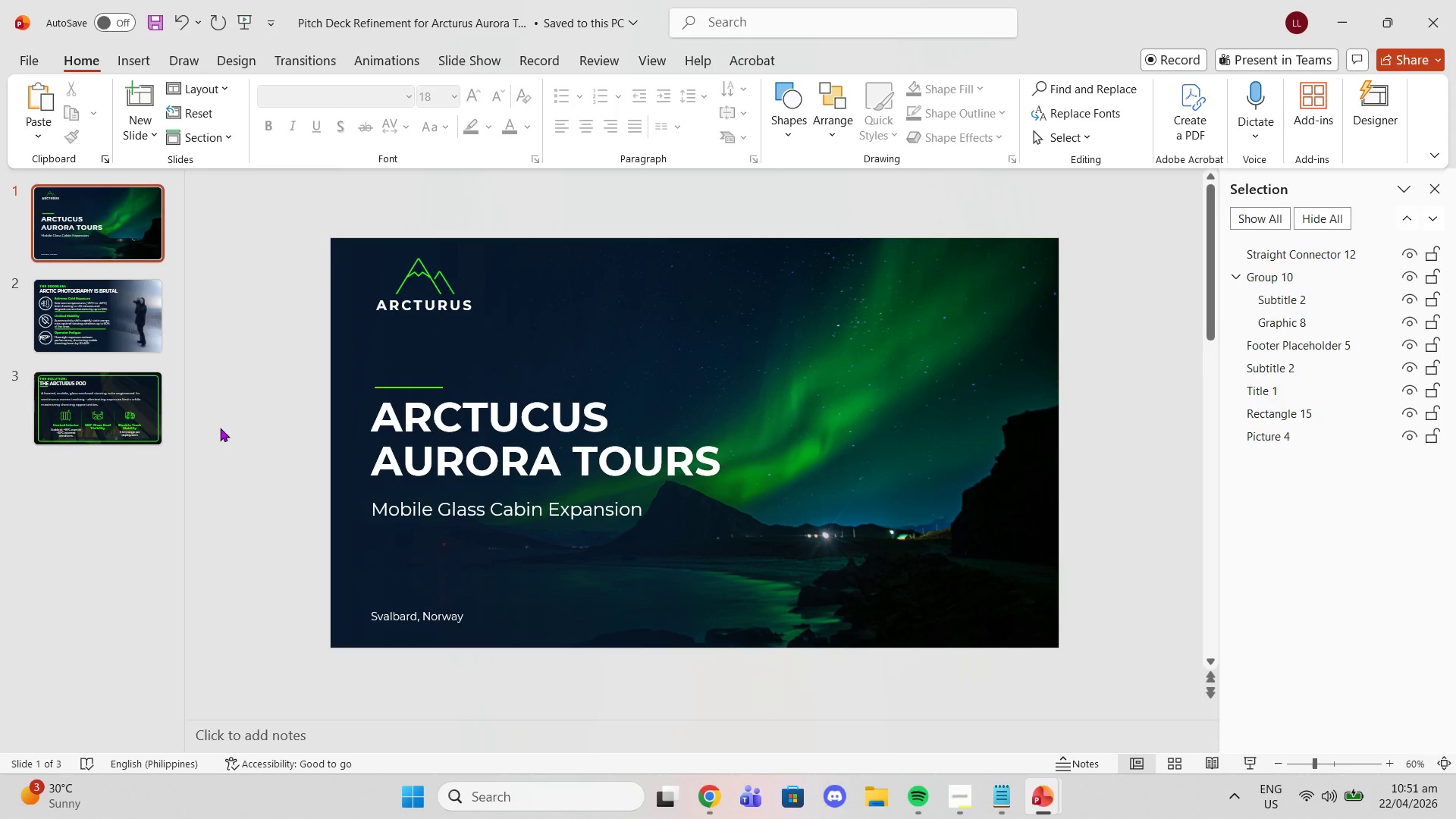 
scroll: coordinate [536, 507], scroll_direction: down, amount: 4.0
 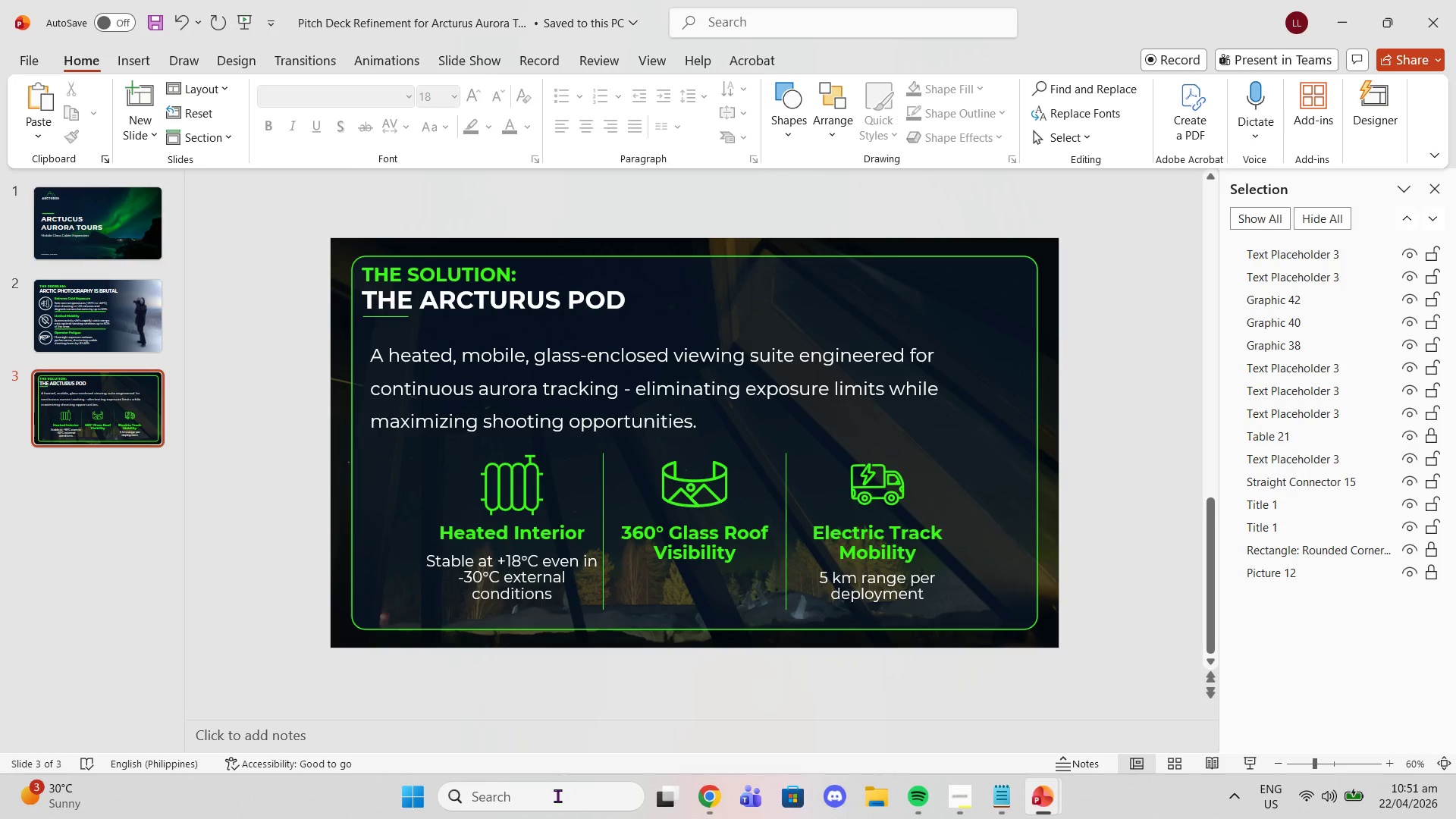 
left_click([949, 806])